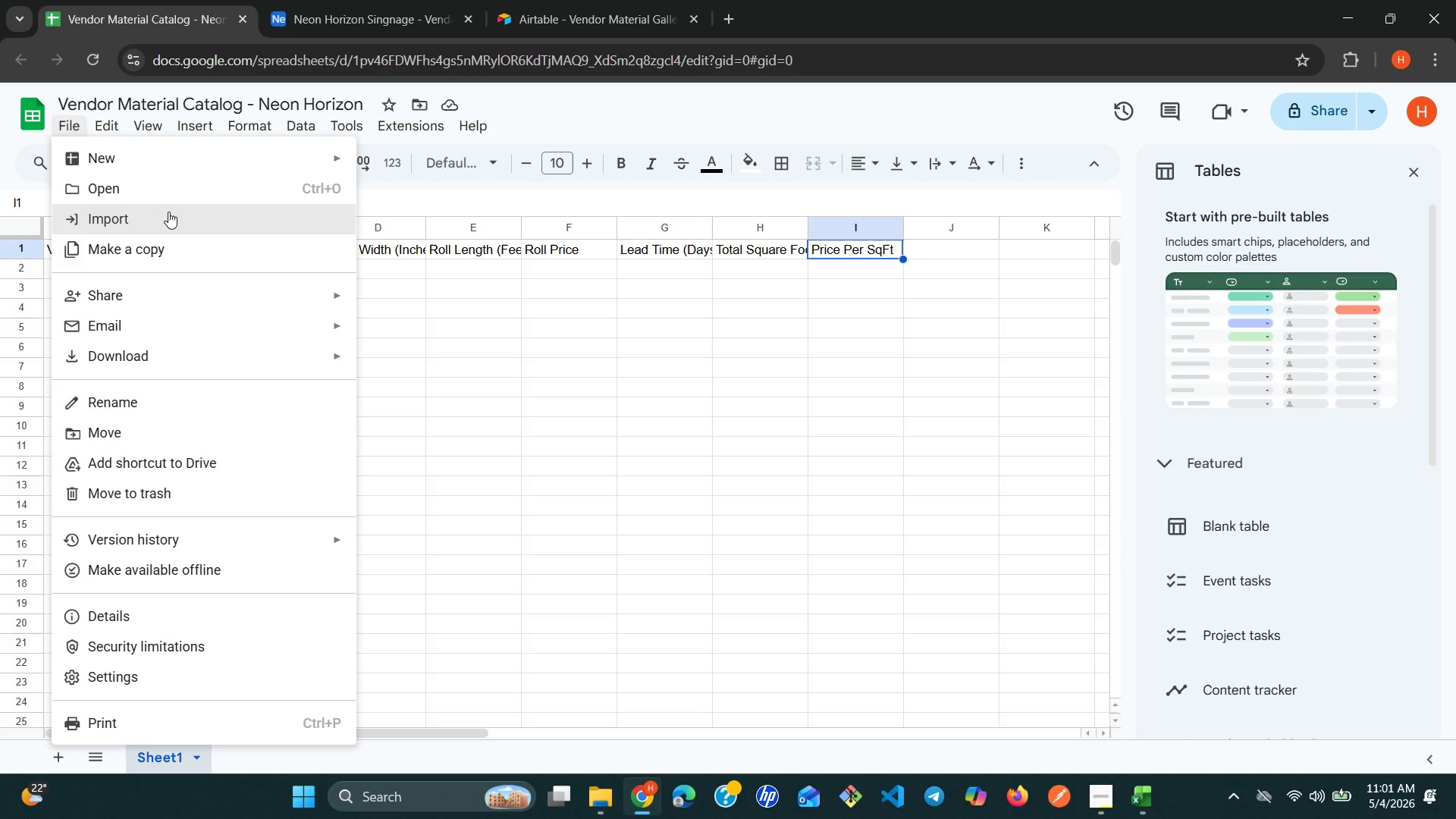 
left_click([168, 214])
 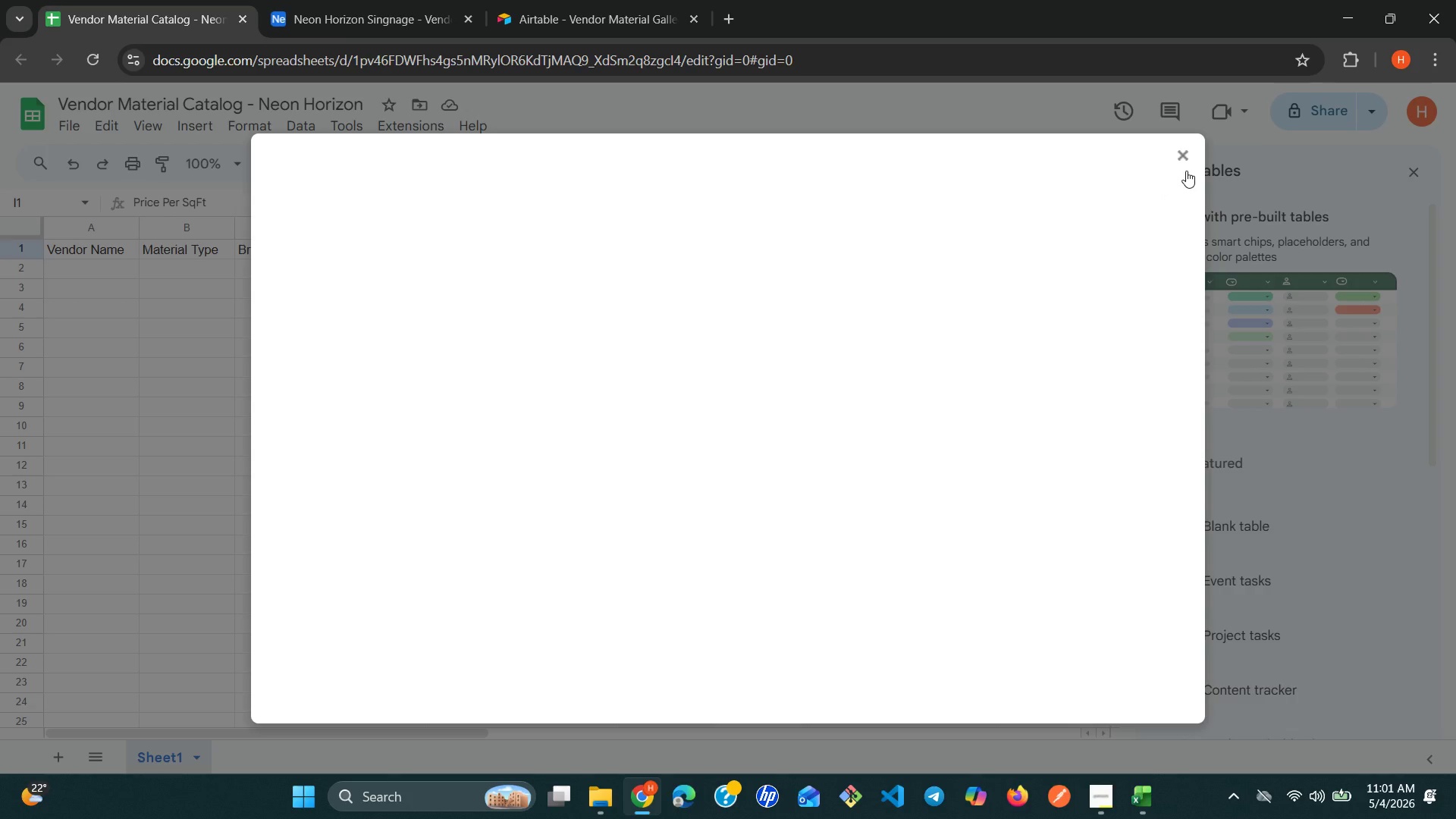 
left_click([1186, 159])
 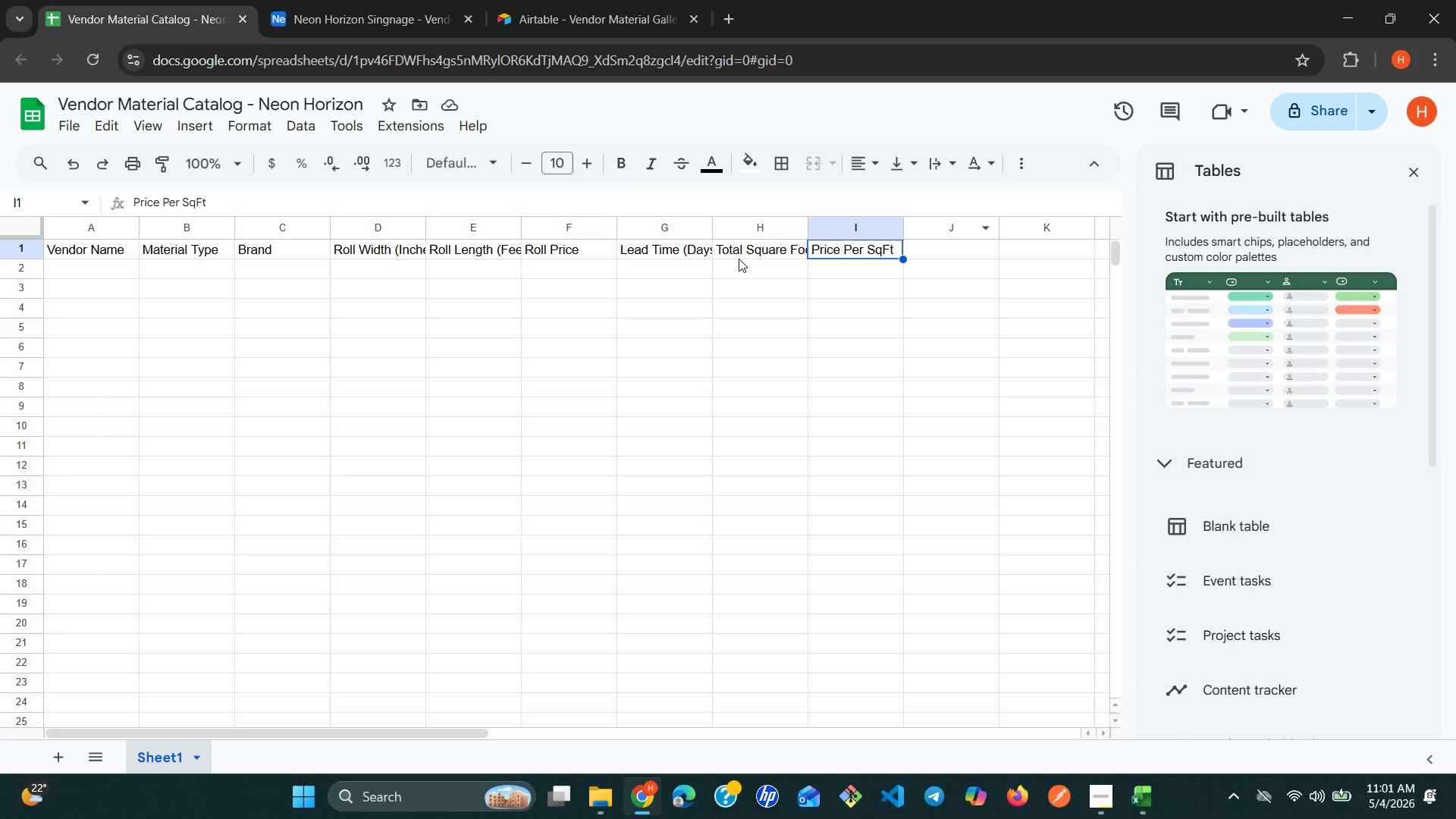 
left_click([755, 244])
 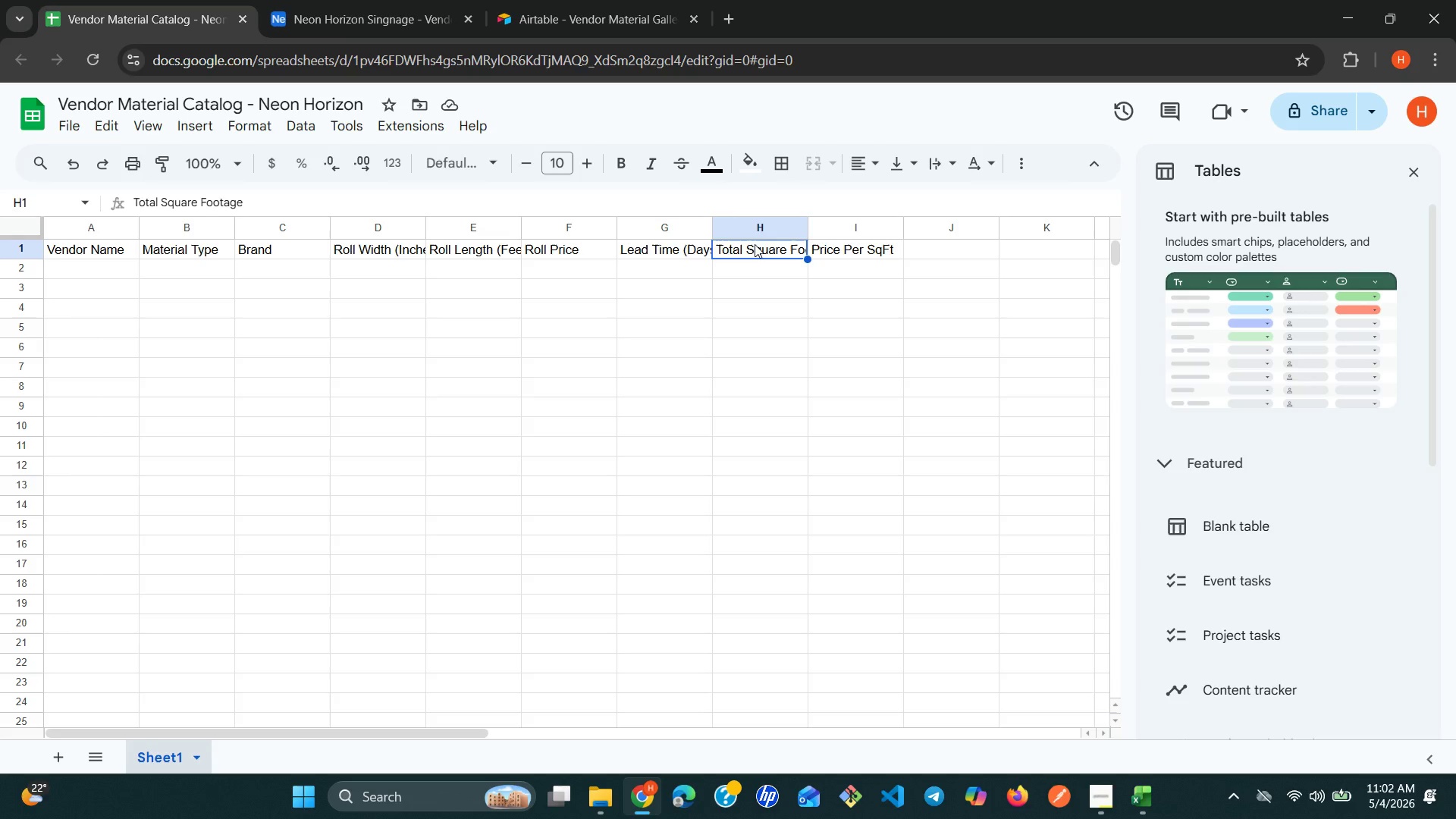 
wait(28.67)
 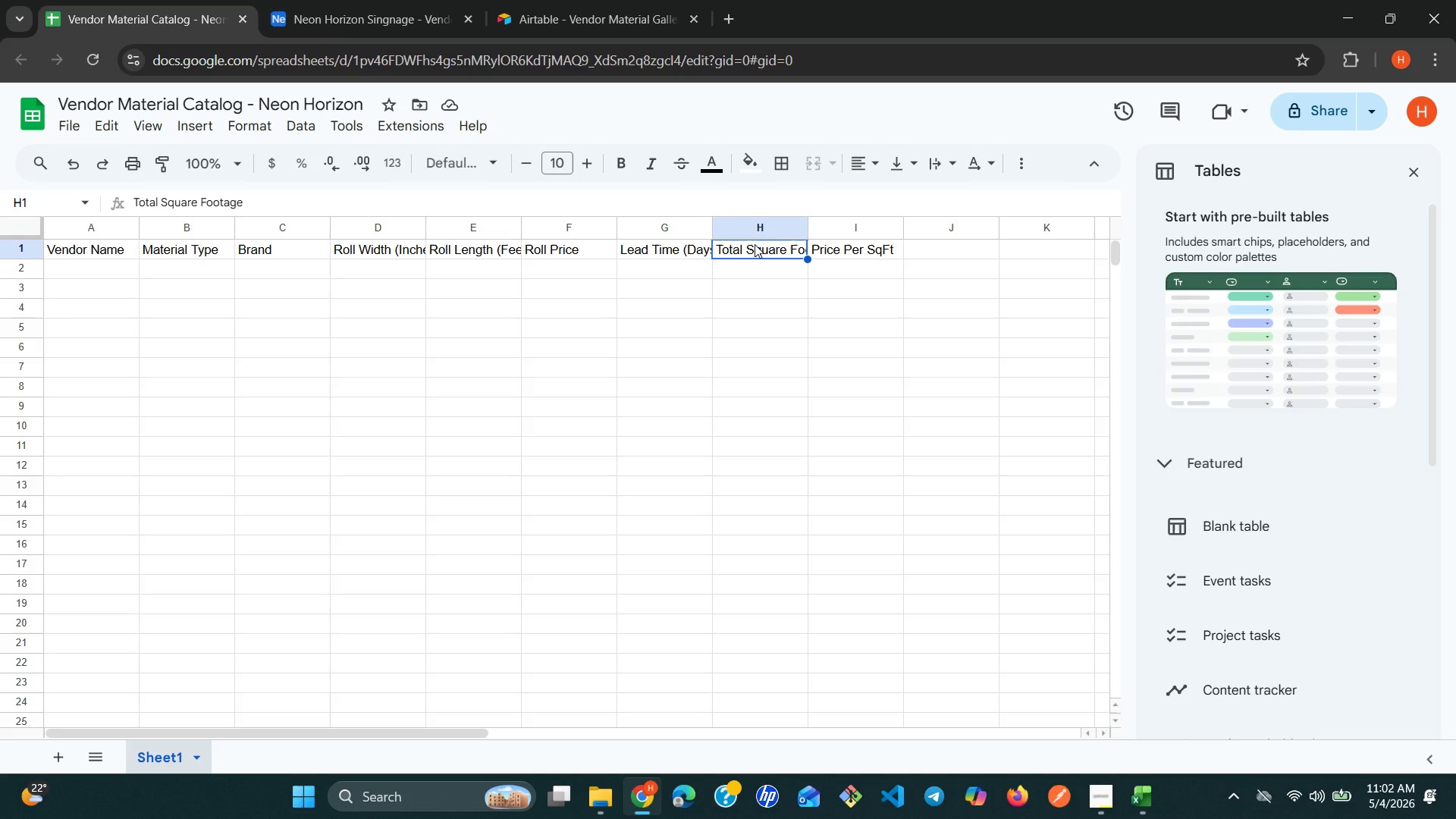 
left_click([81, 128])
 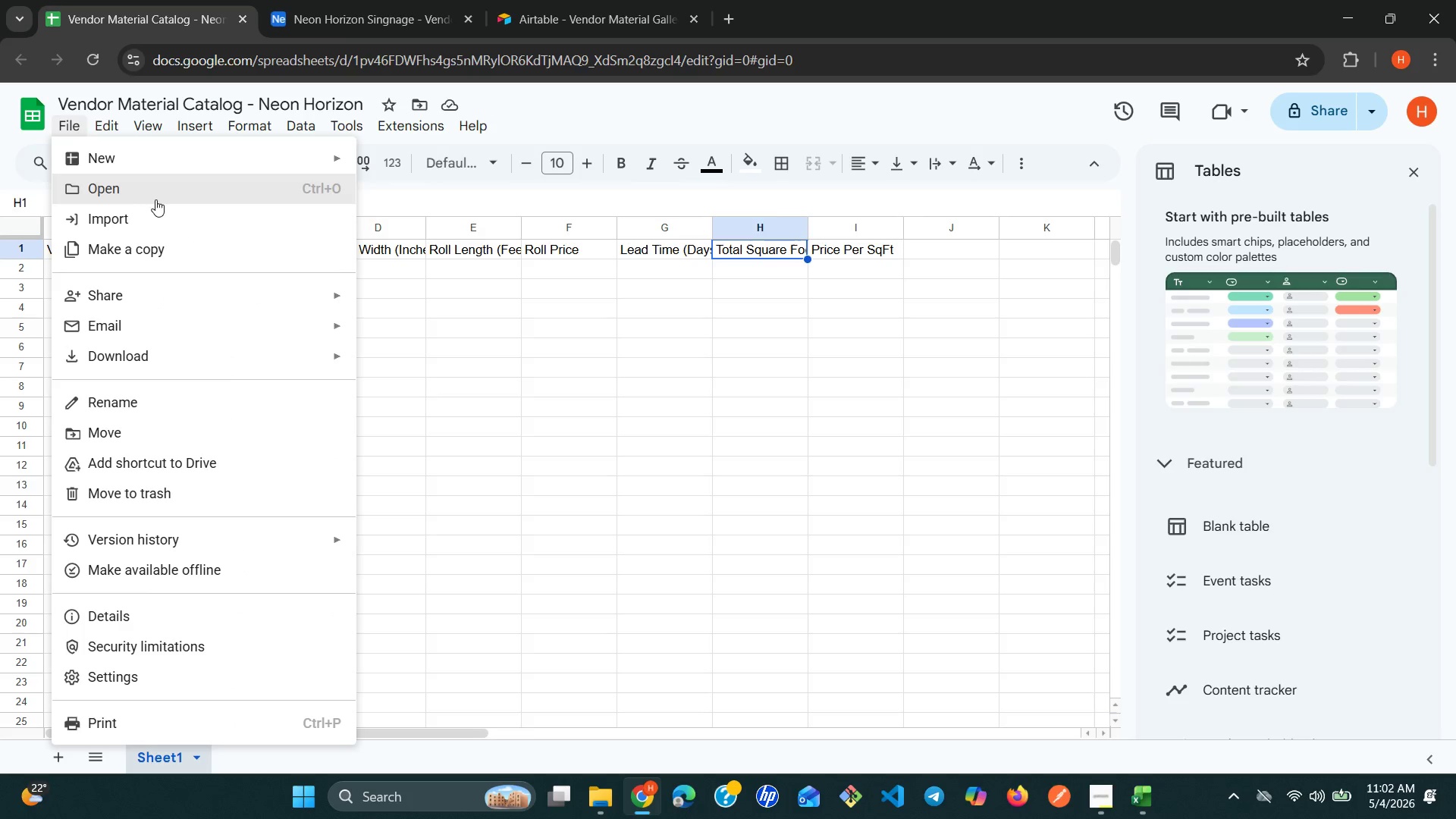 
left_click([157, 220])
 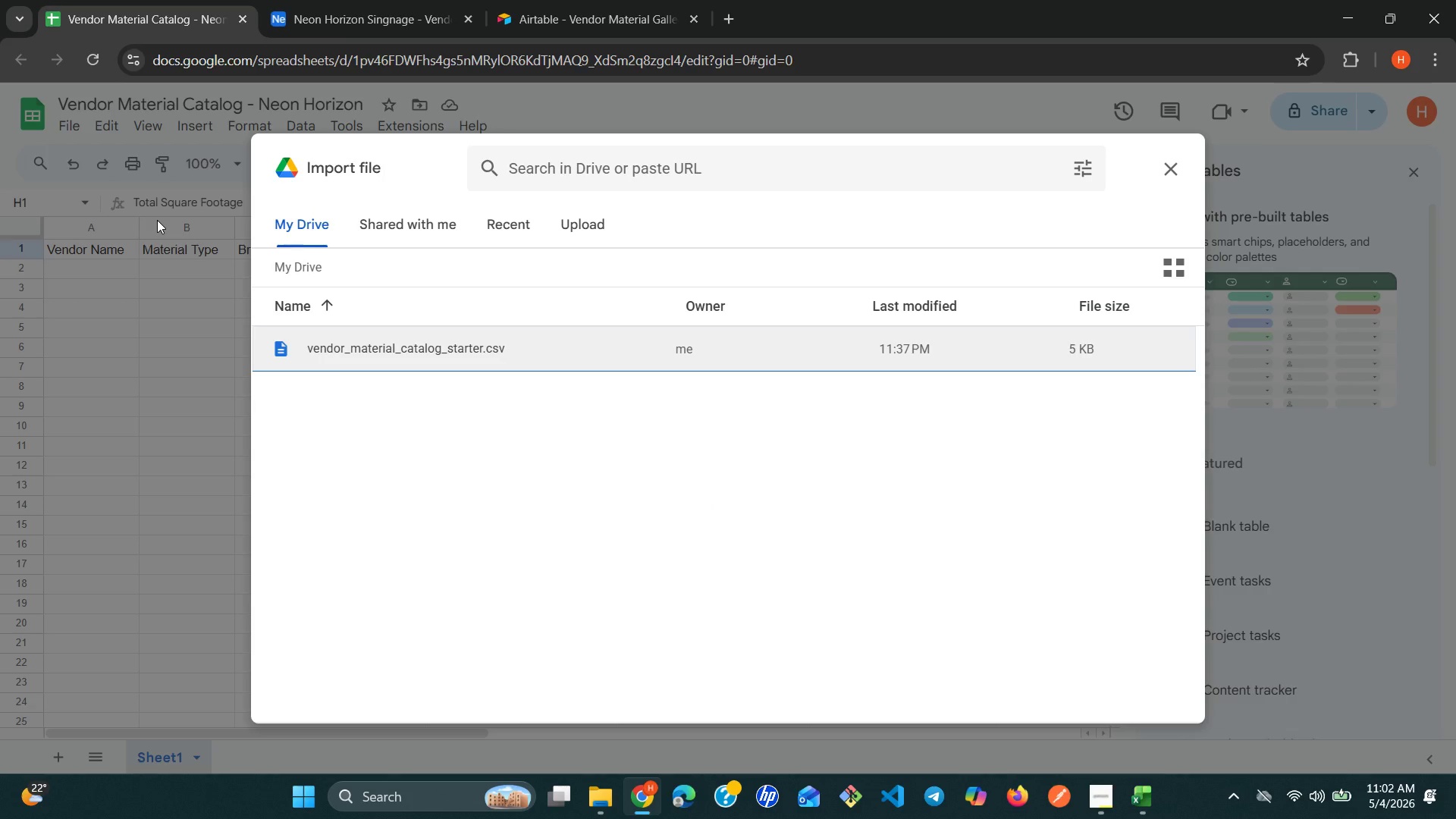 
wait(23.56)
 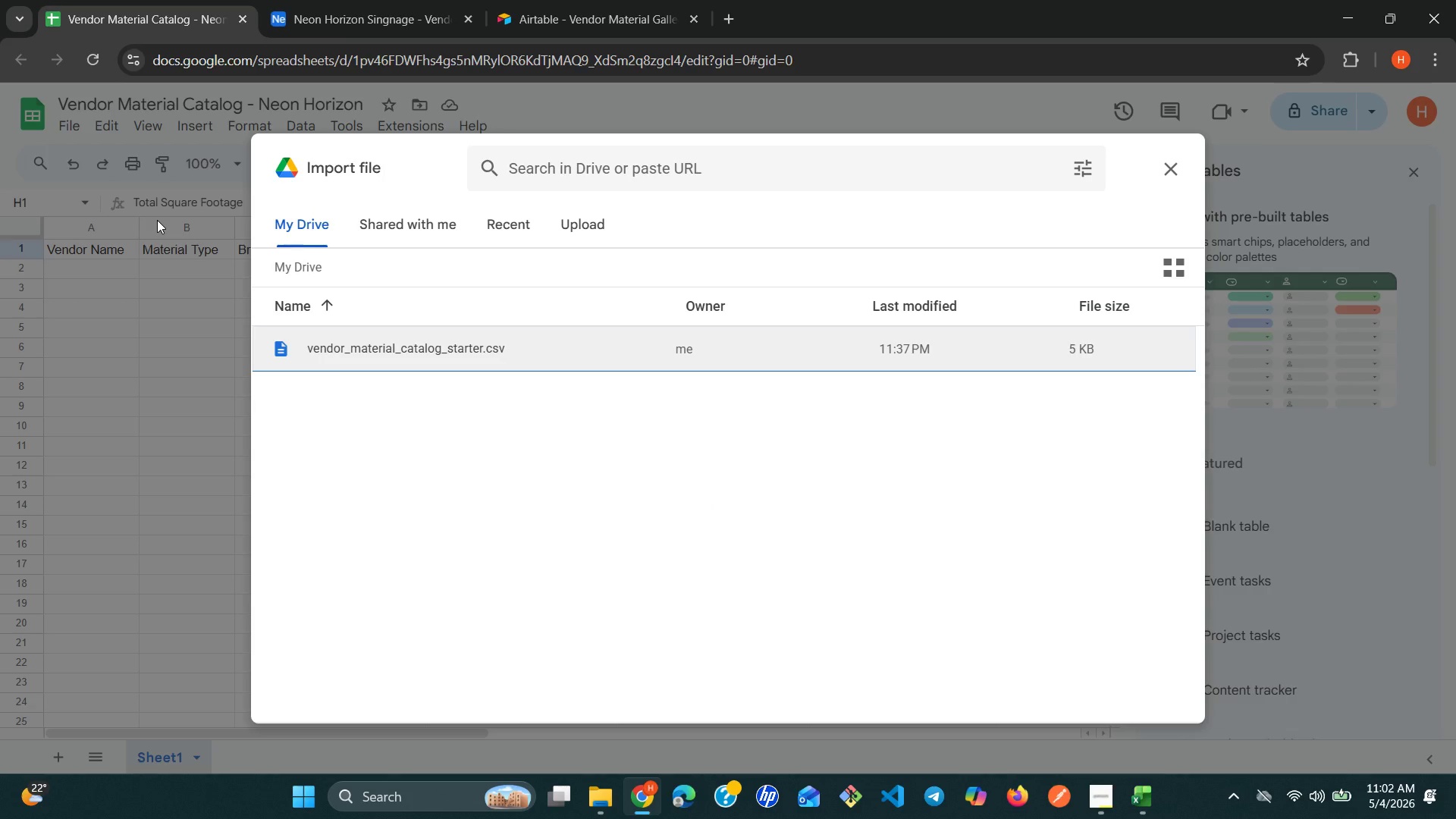 
left_click([1175, 262])
 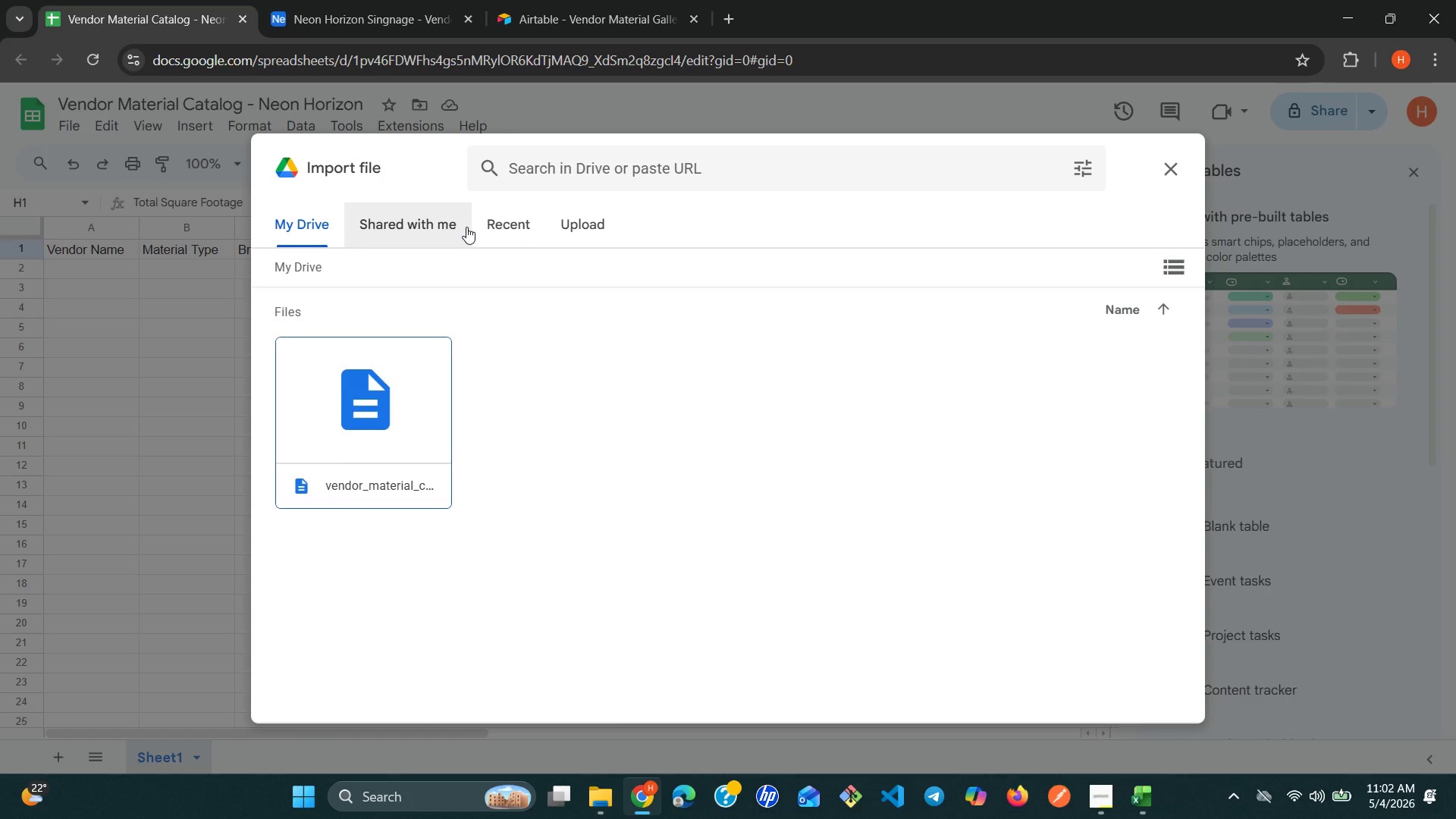 
left_click([429, 229])
 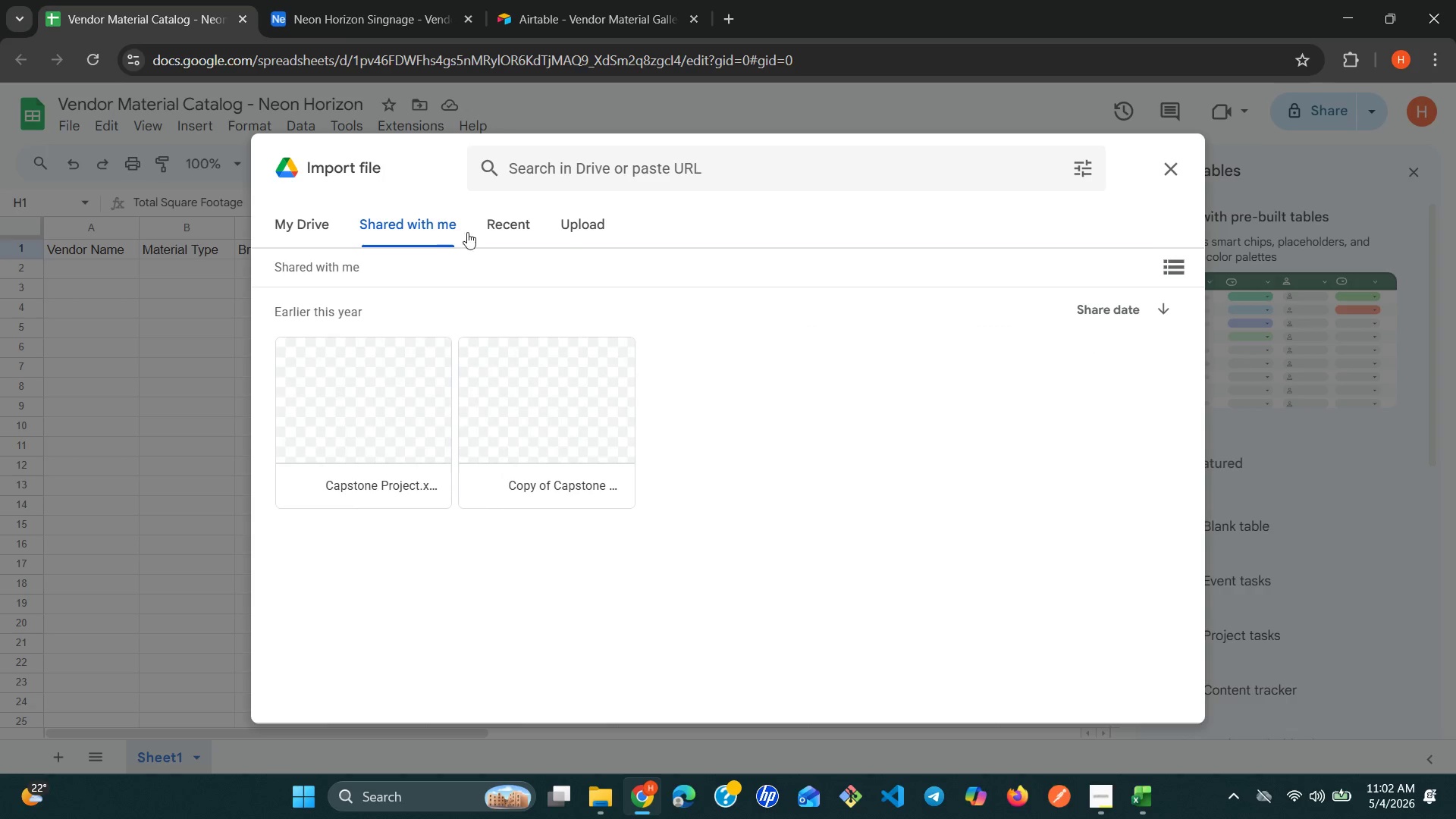 
left_click([500, 233])
 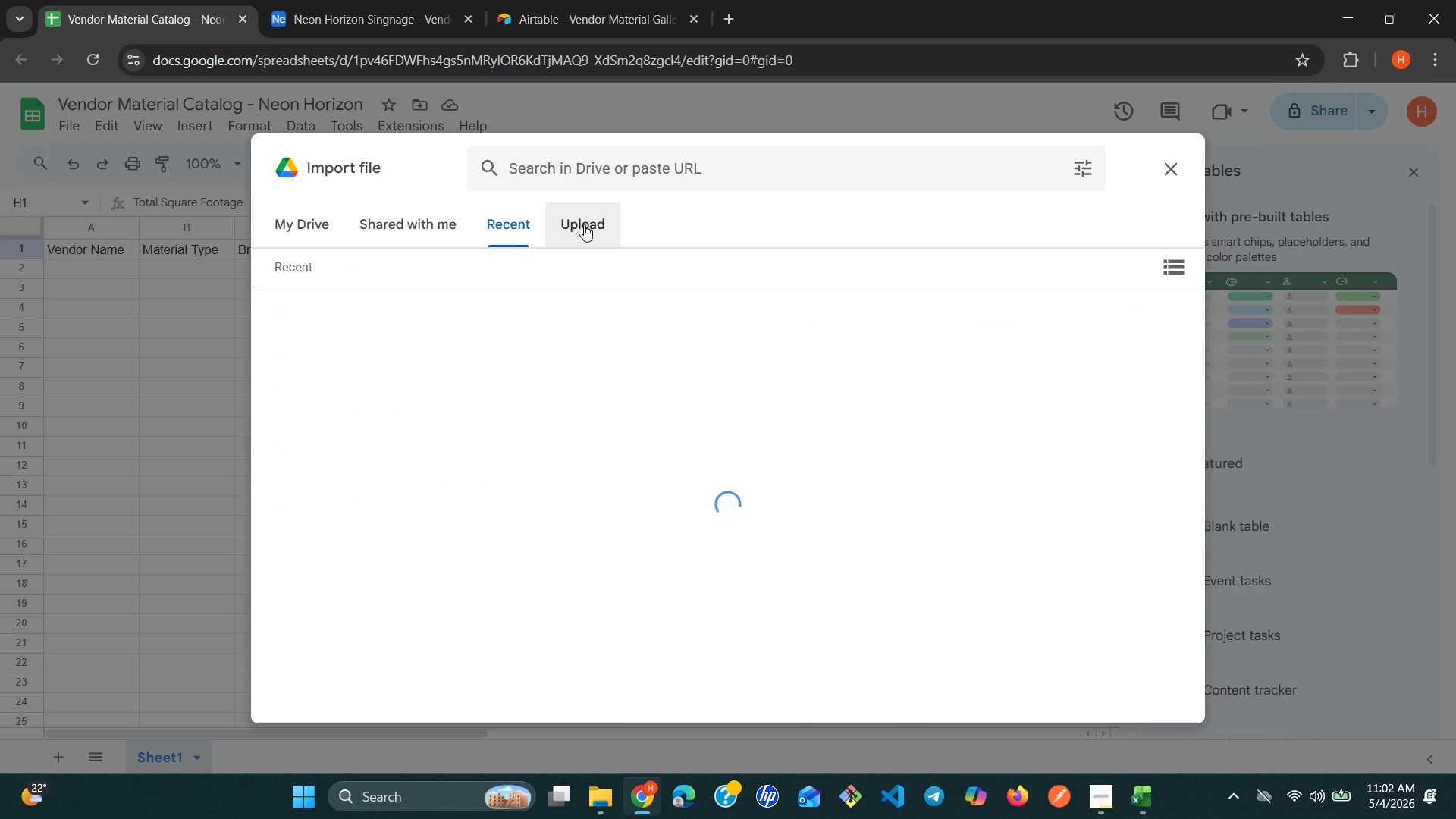 
left_click([585, 224])
 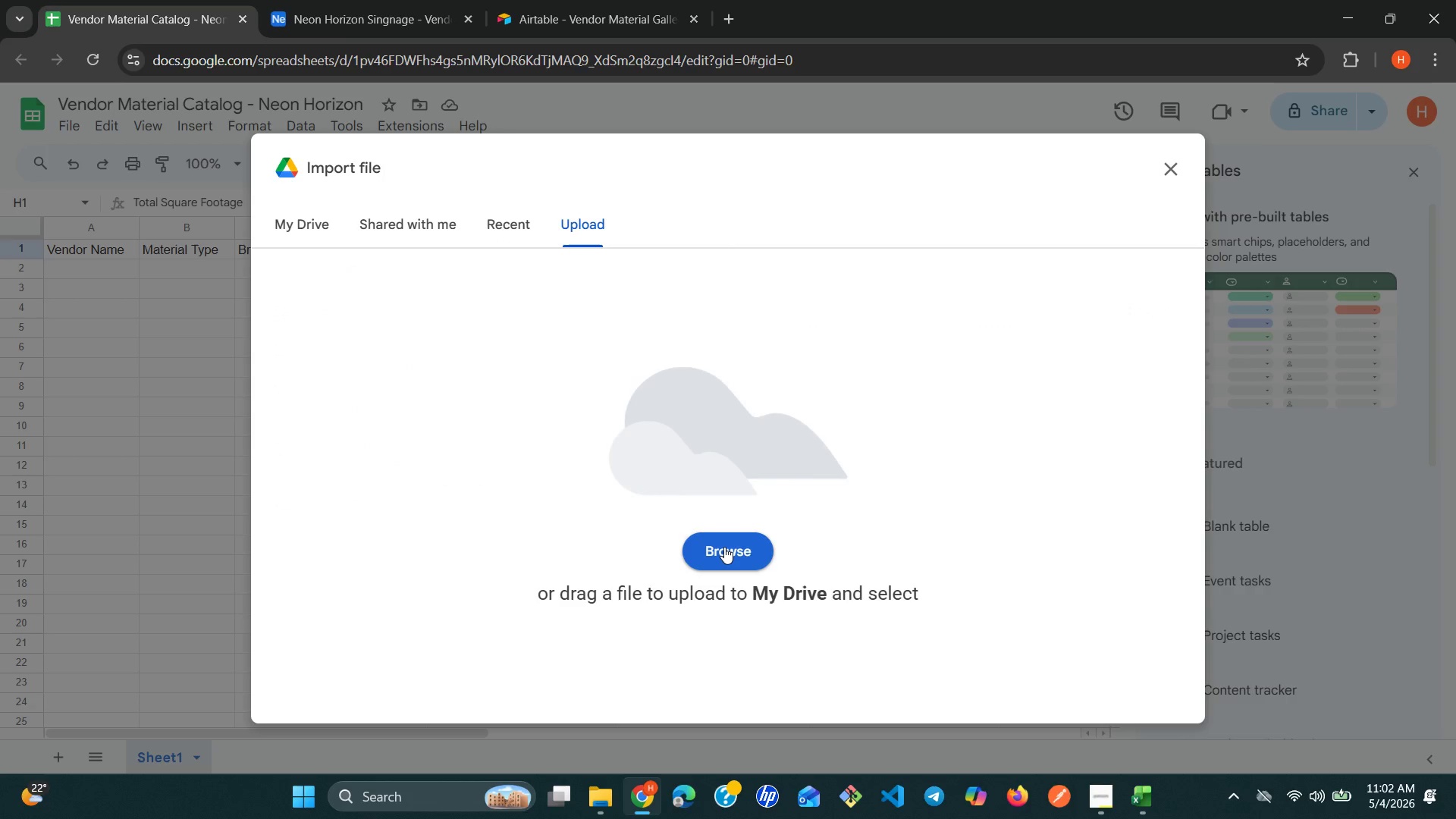 
left_click([724, 549])
 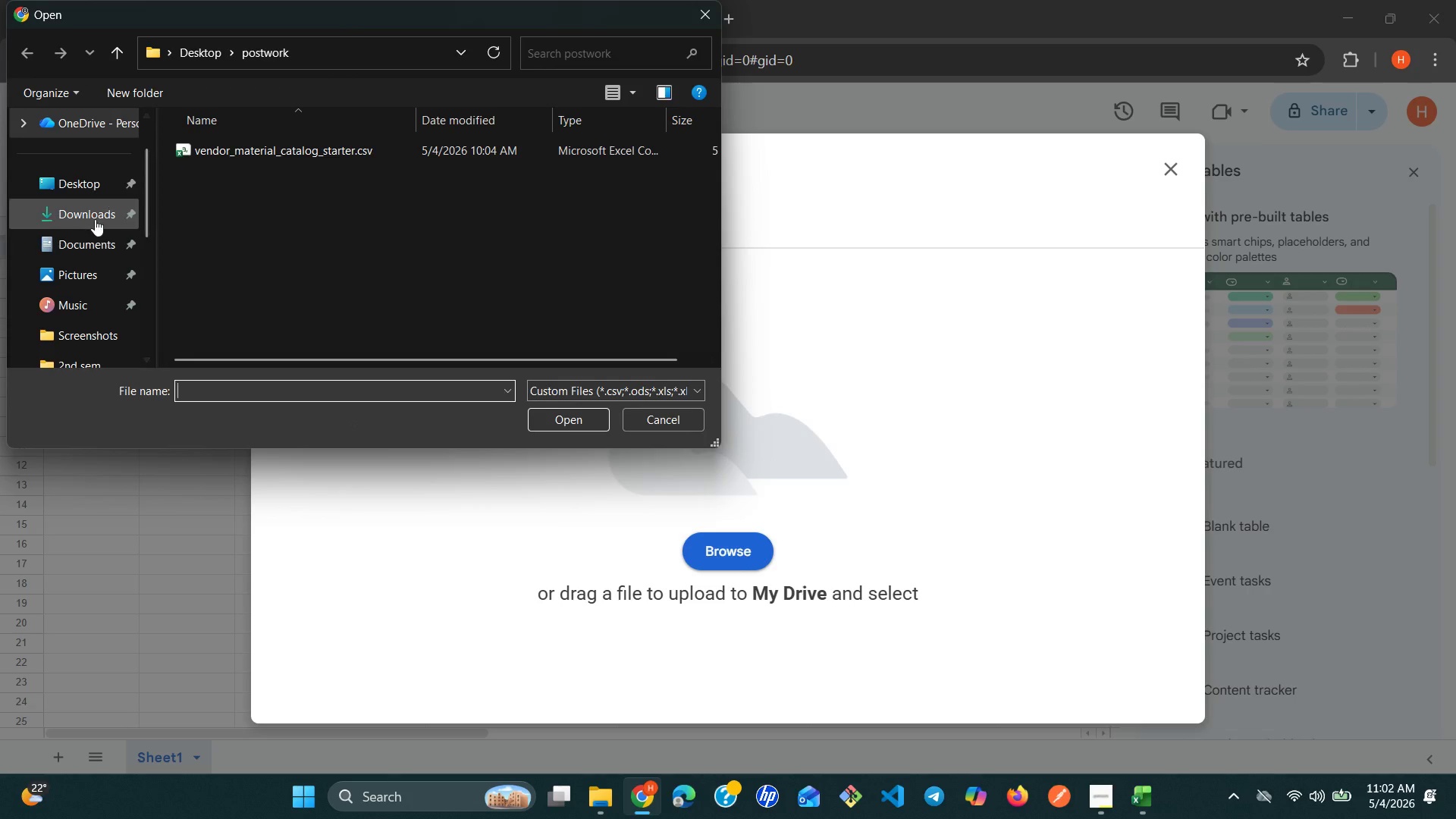 
left_click([83, 192])
 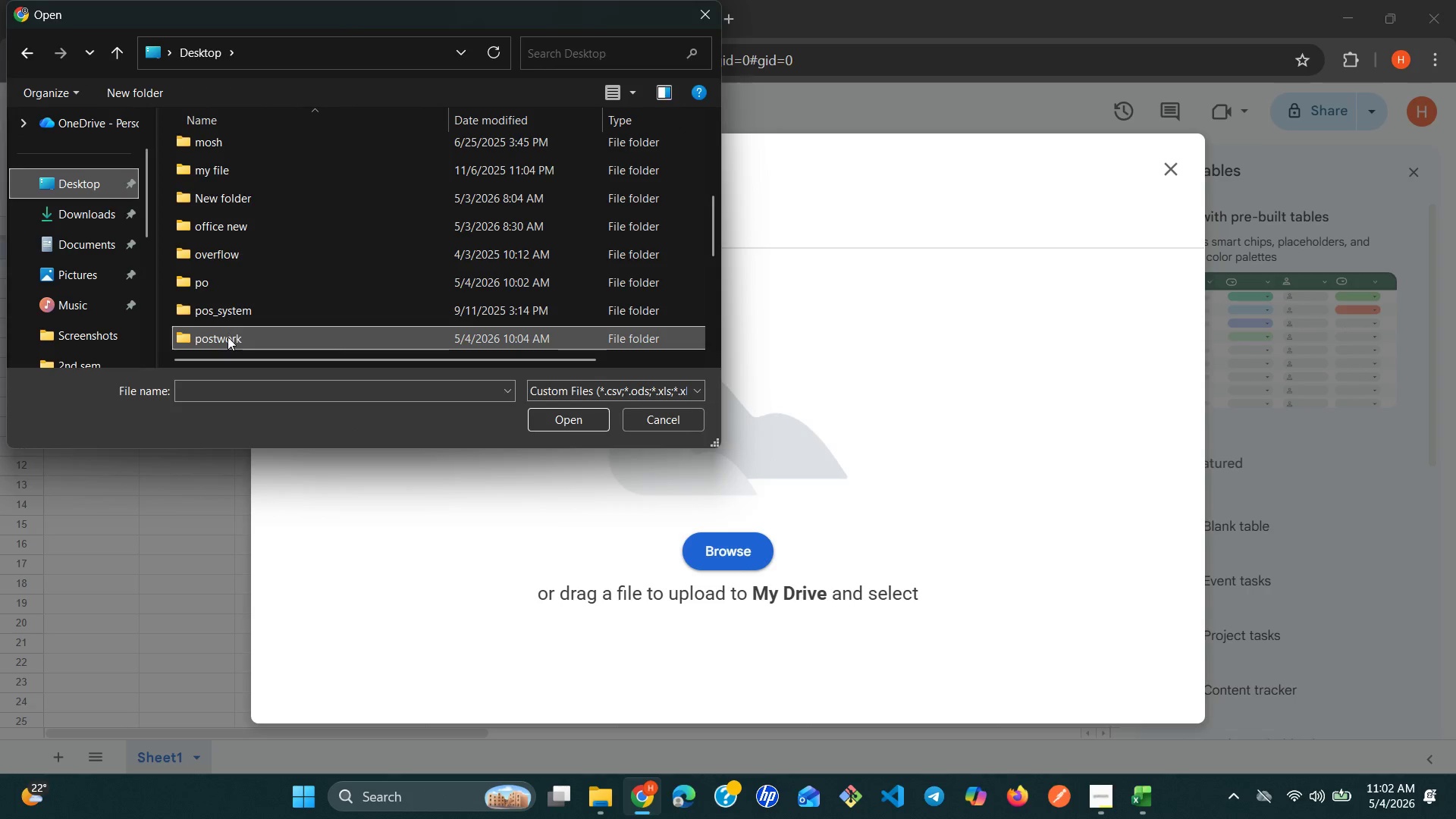 
double_click([228, 337])
 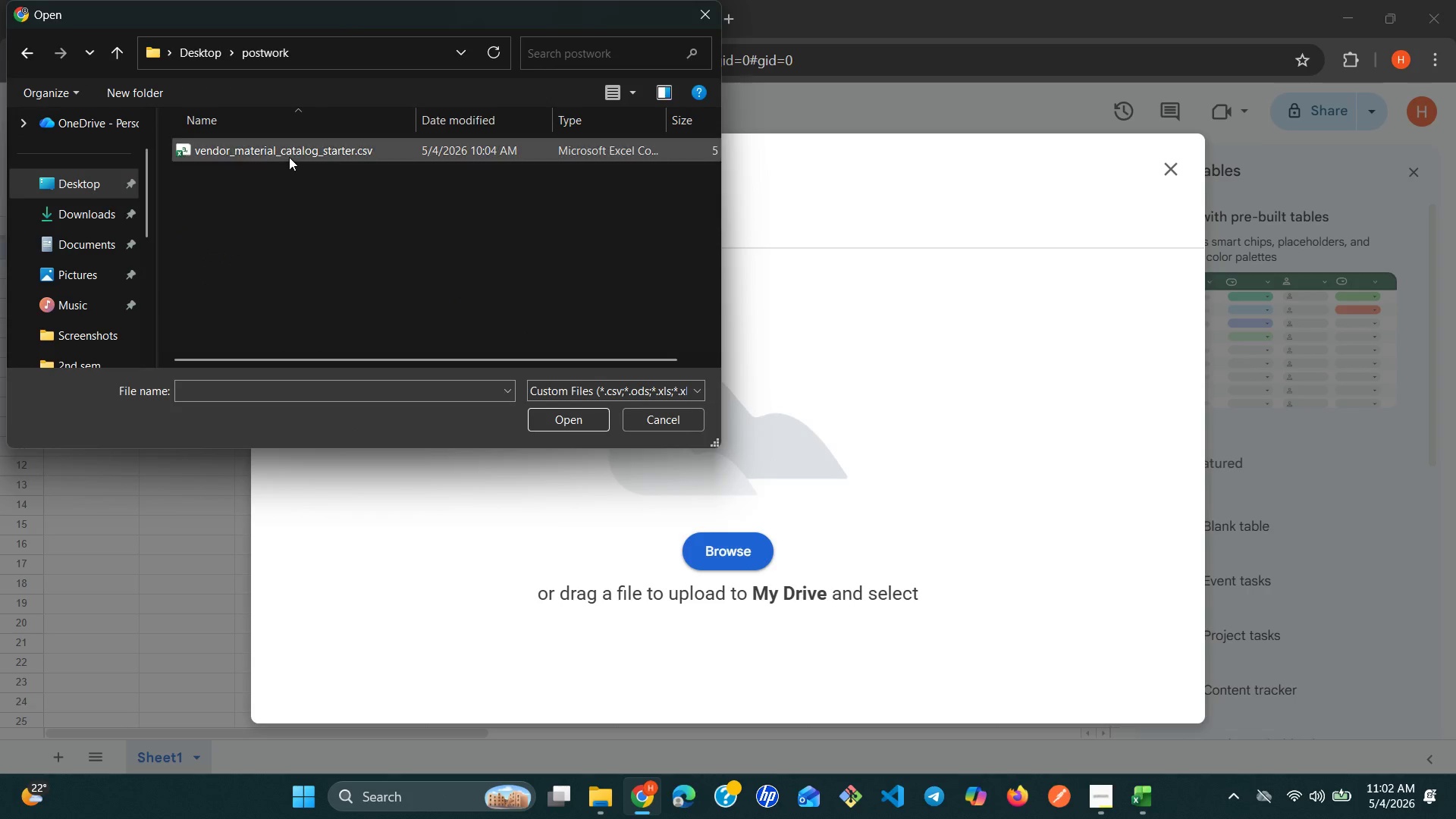 
left_click([289, 157])
 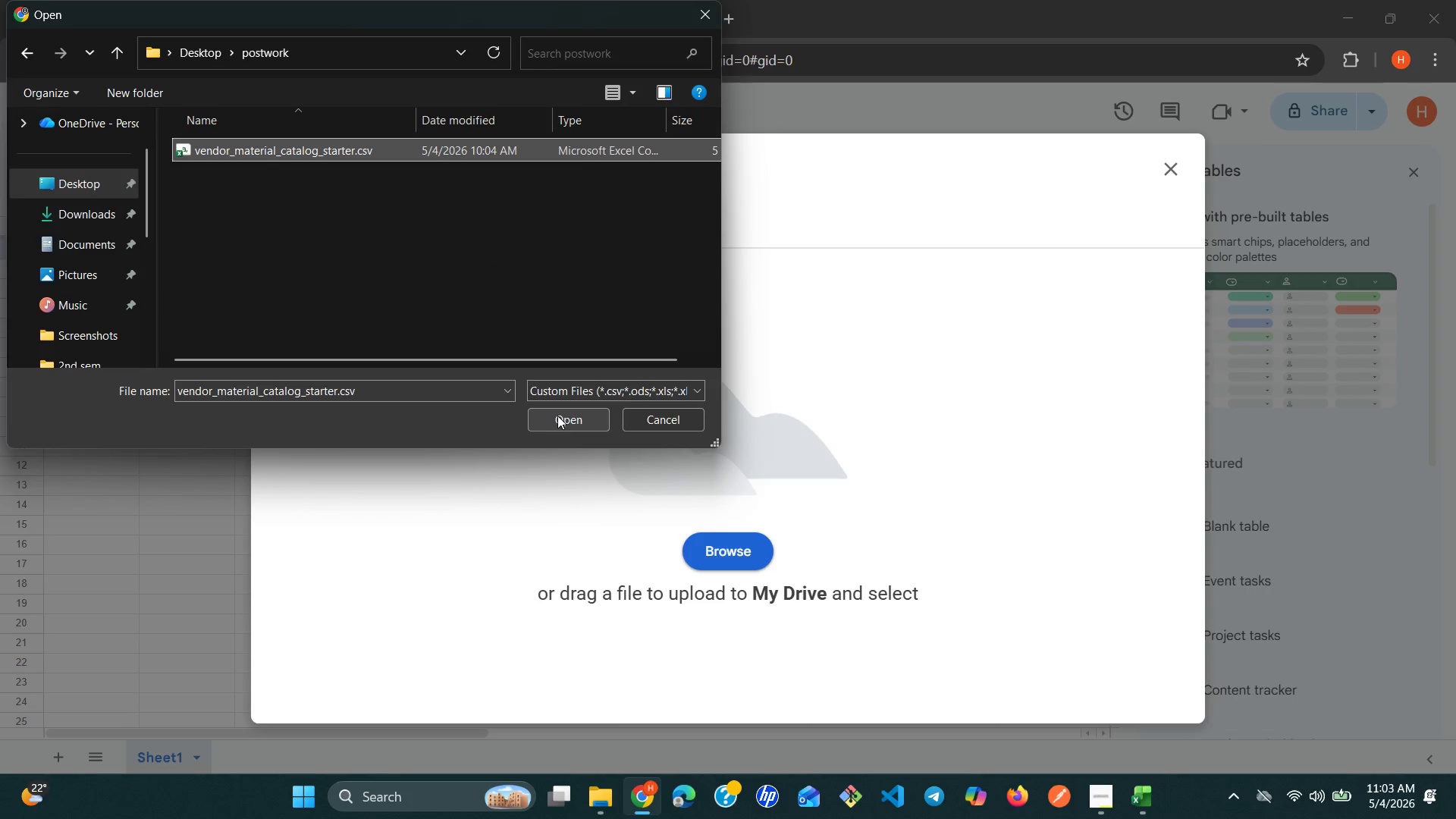 
left_click([557, 416])
 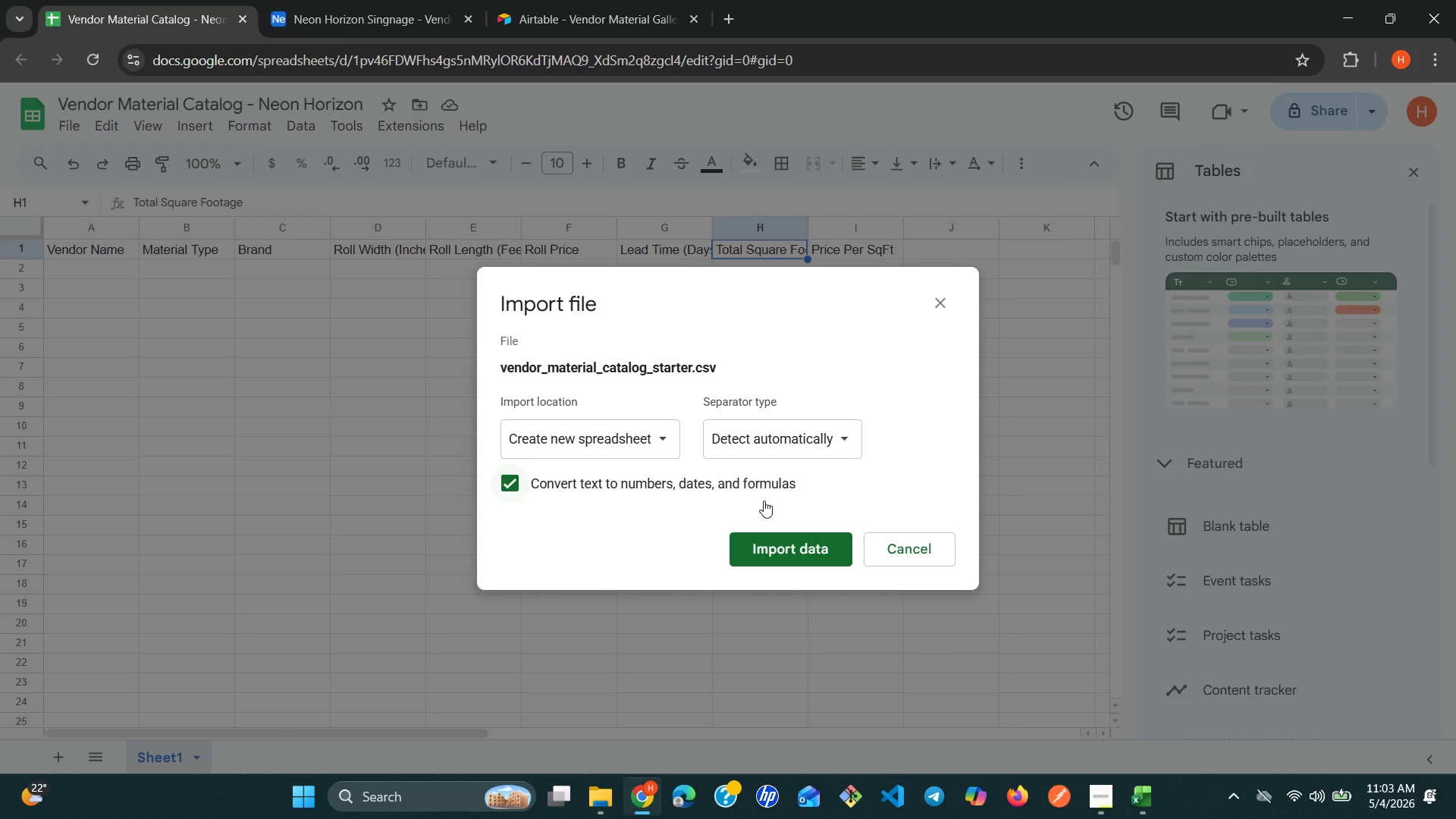 
wait(6.75)
 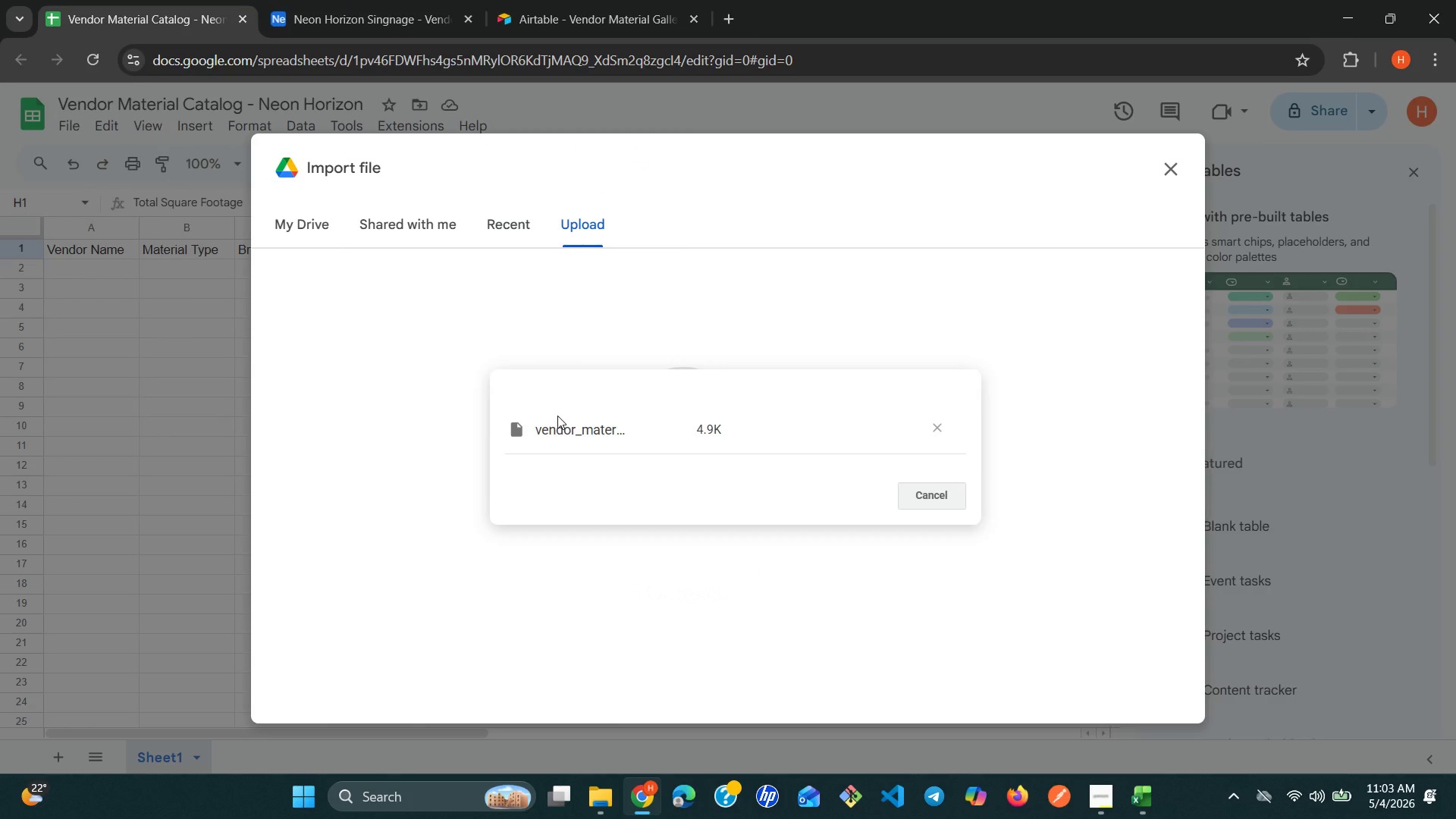 
left_click([667, 438])
 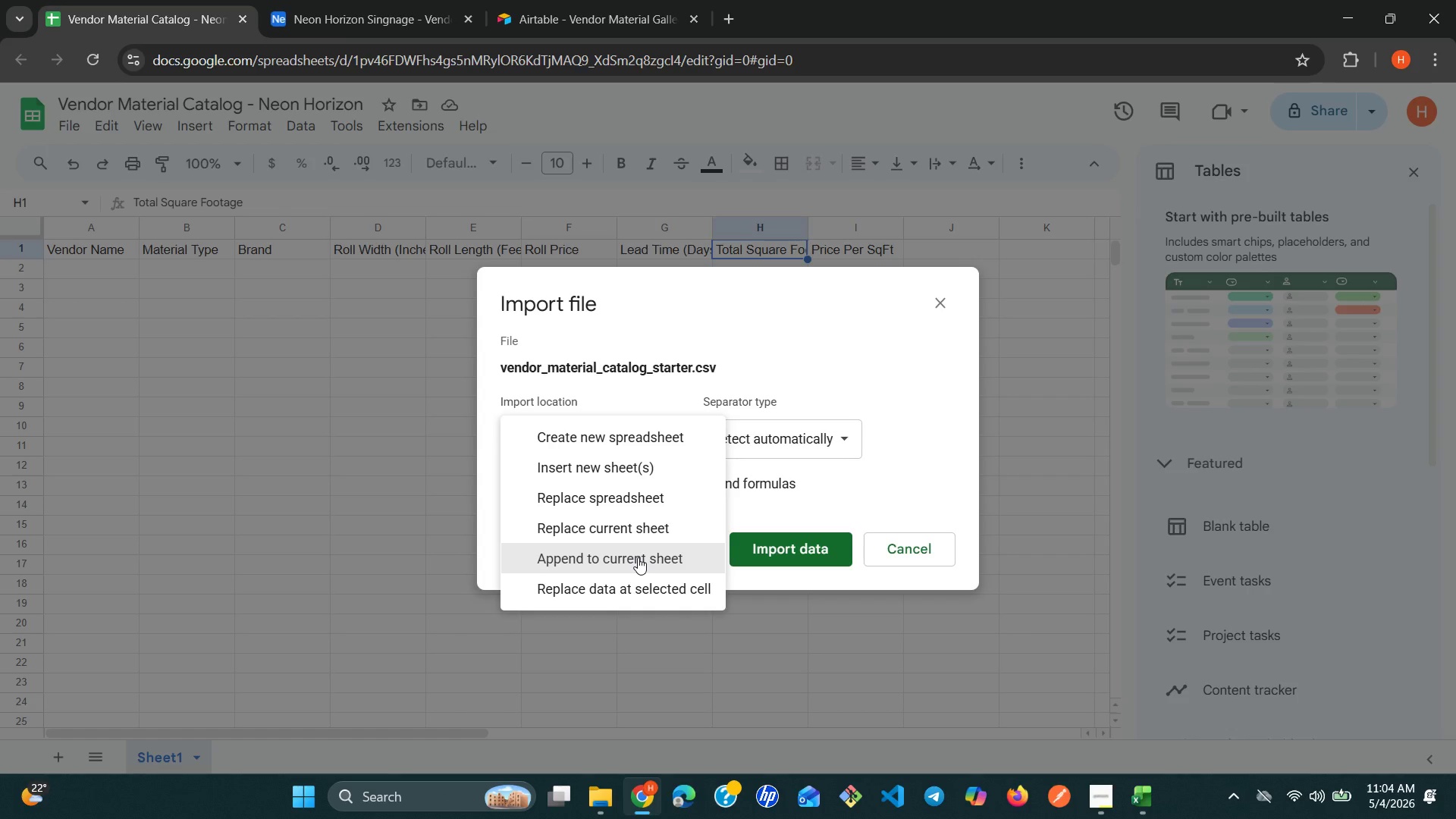 
wait(105.66)
 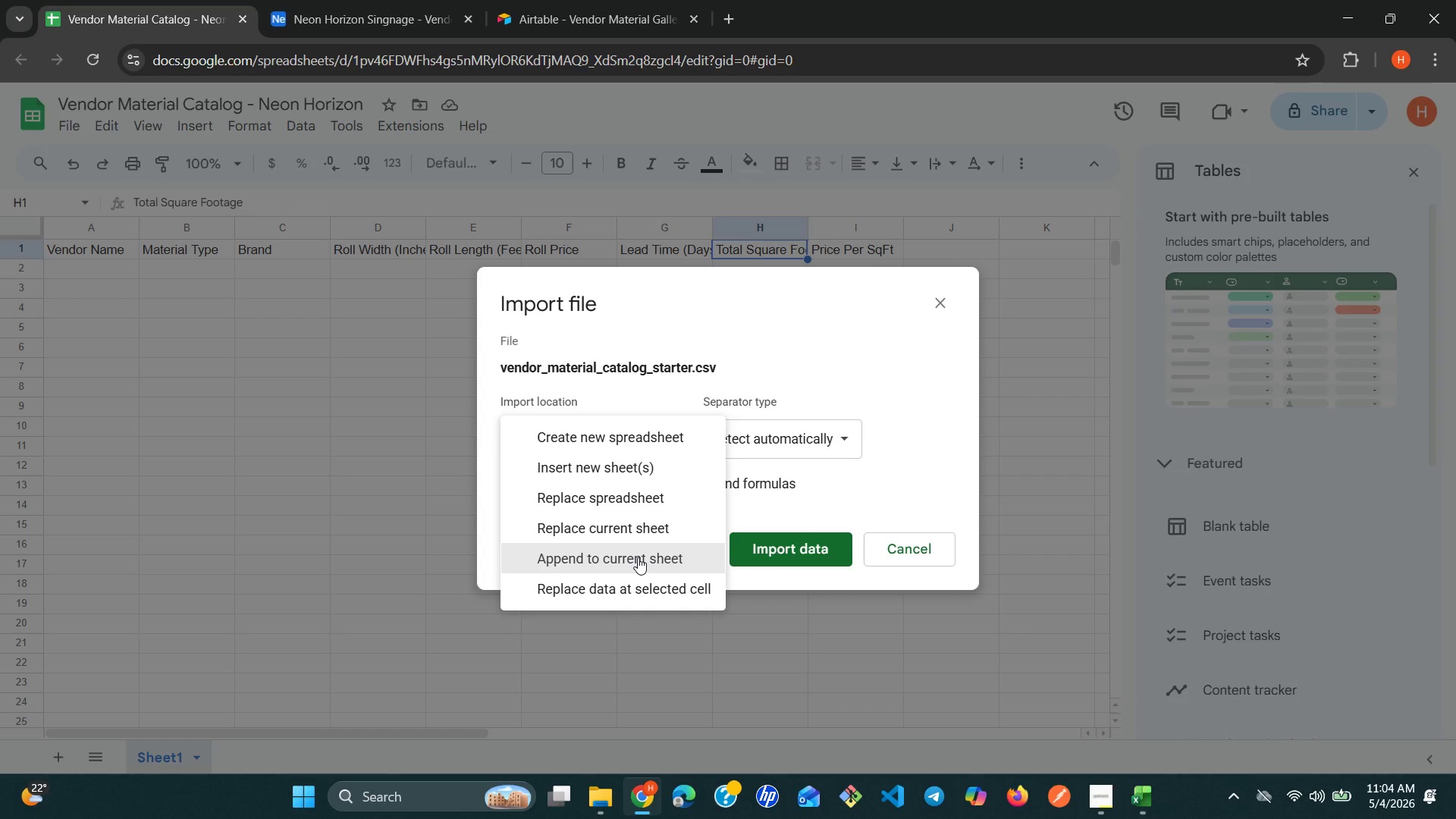 
left_click([598, 563])
 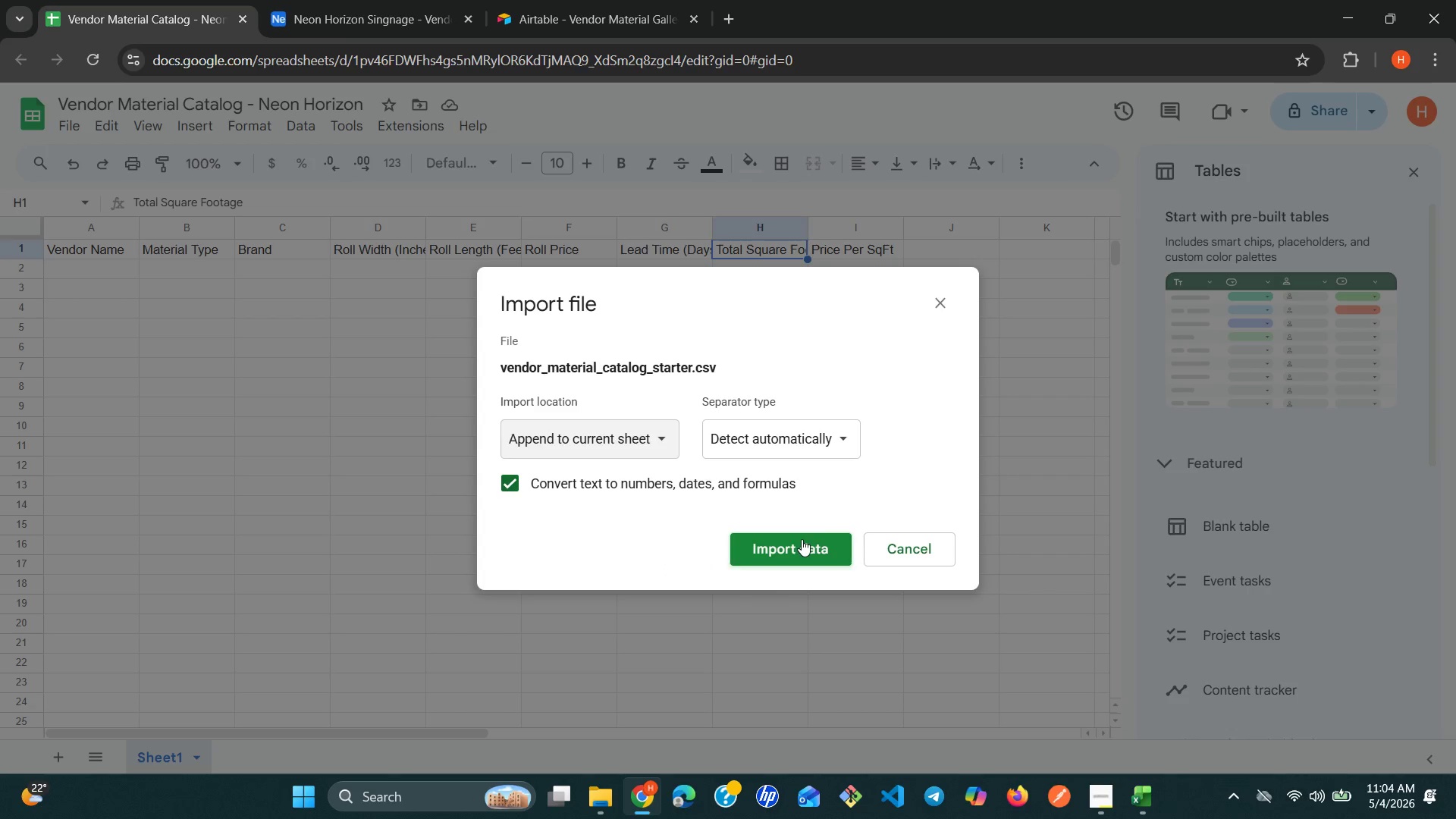 
left_click([802, 540])
 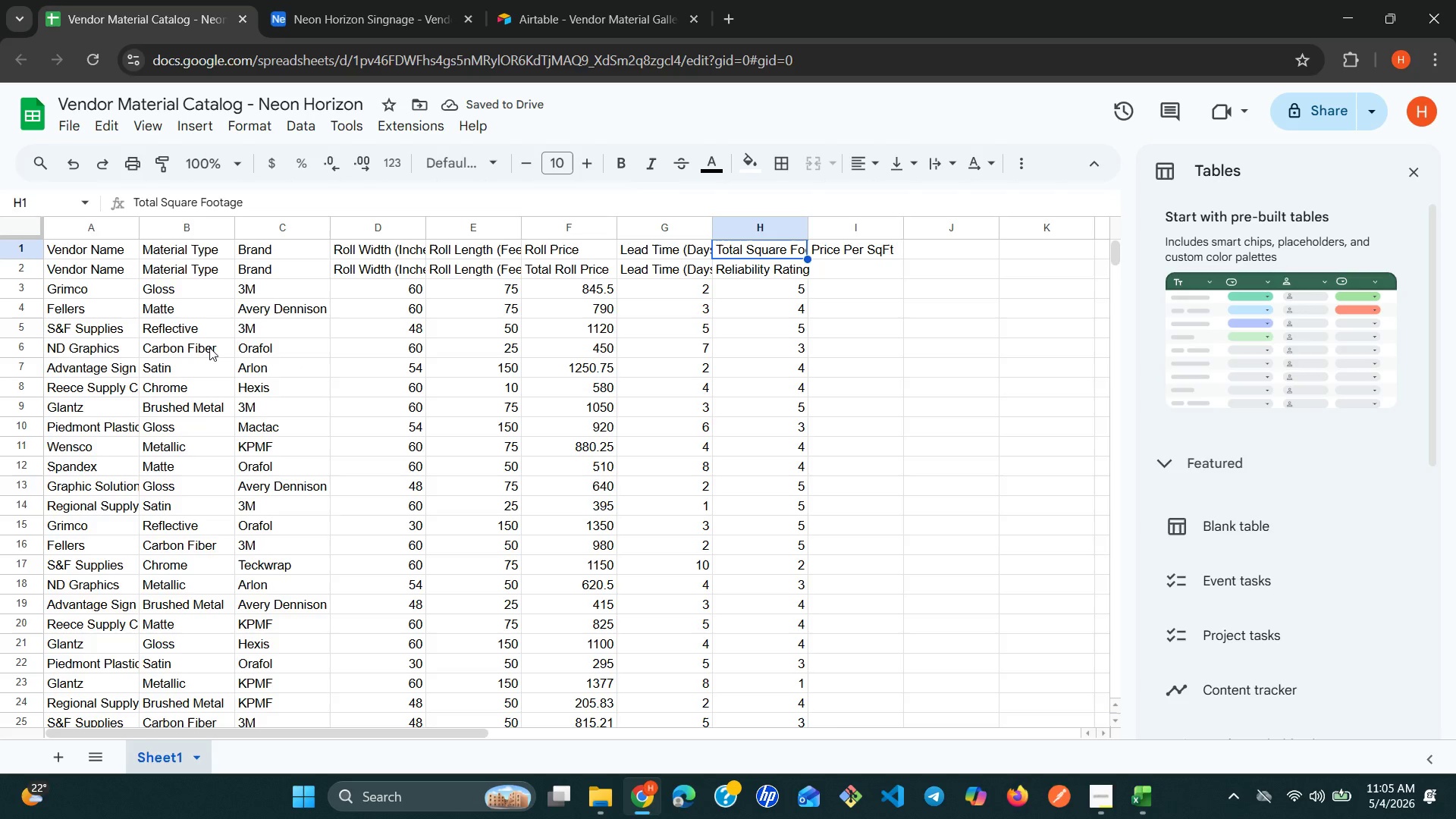 
wait(6.69)
 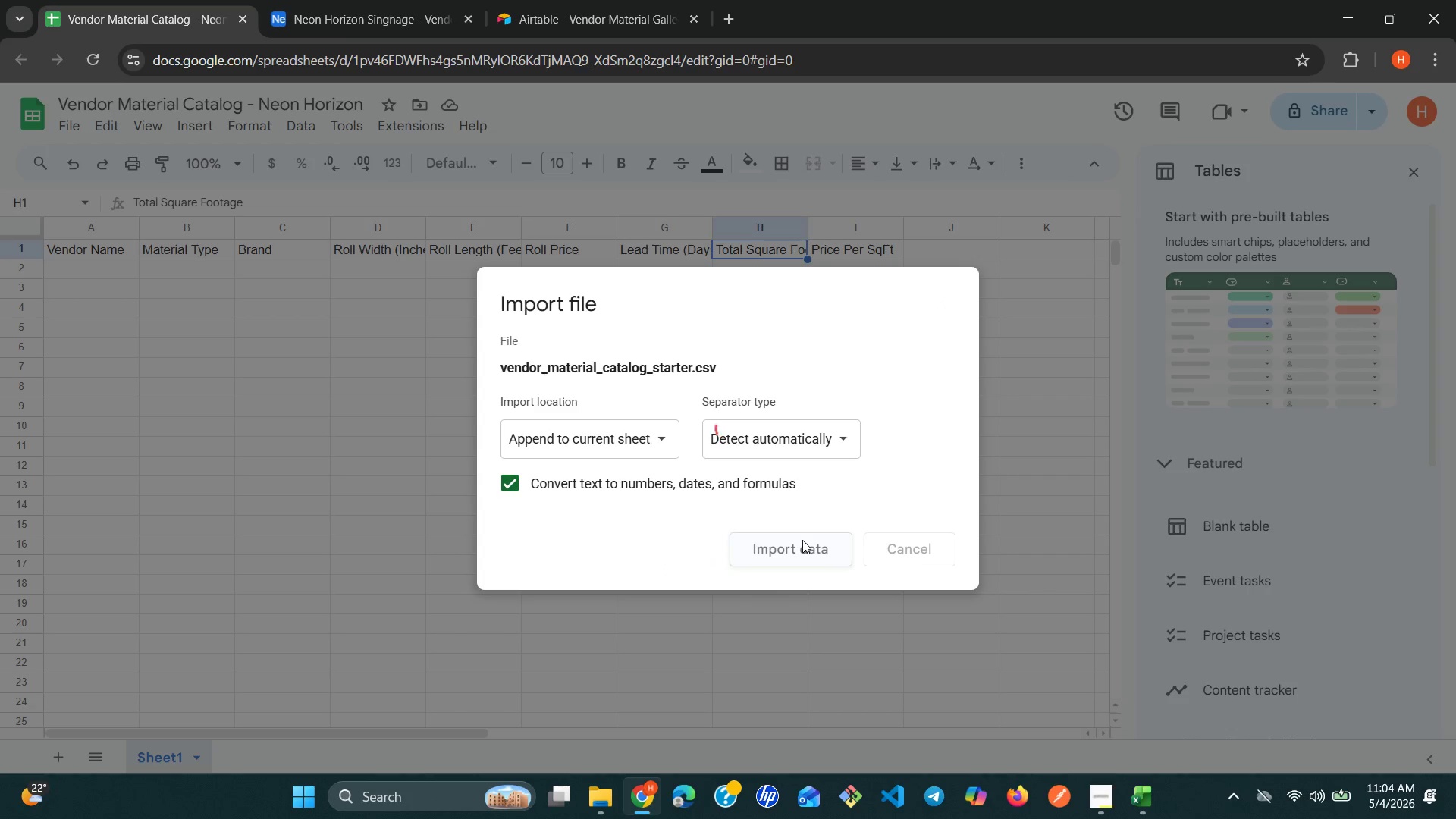 
left_click([8, 265])
 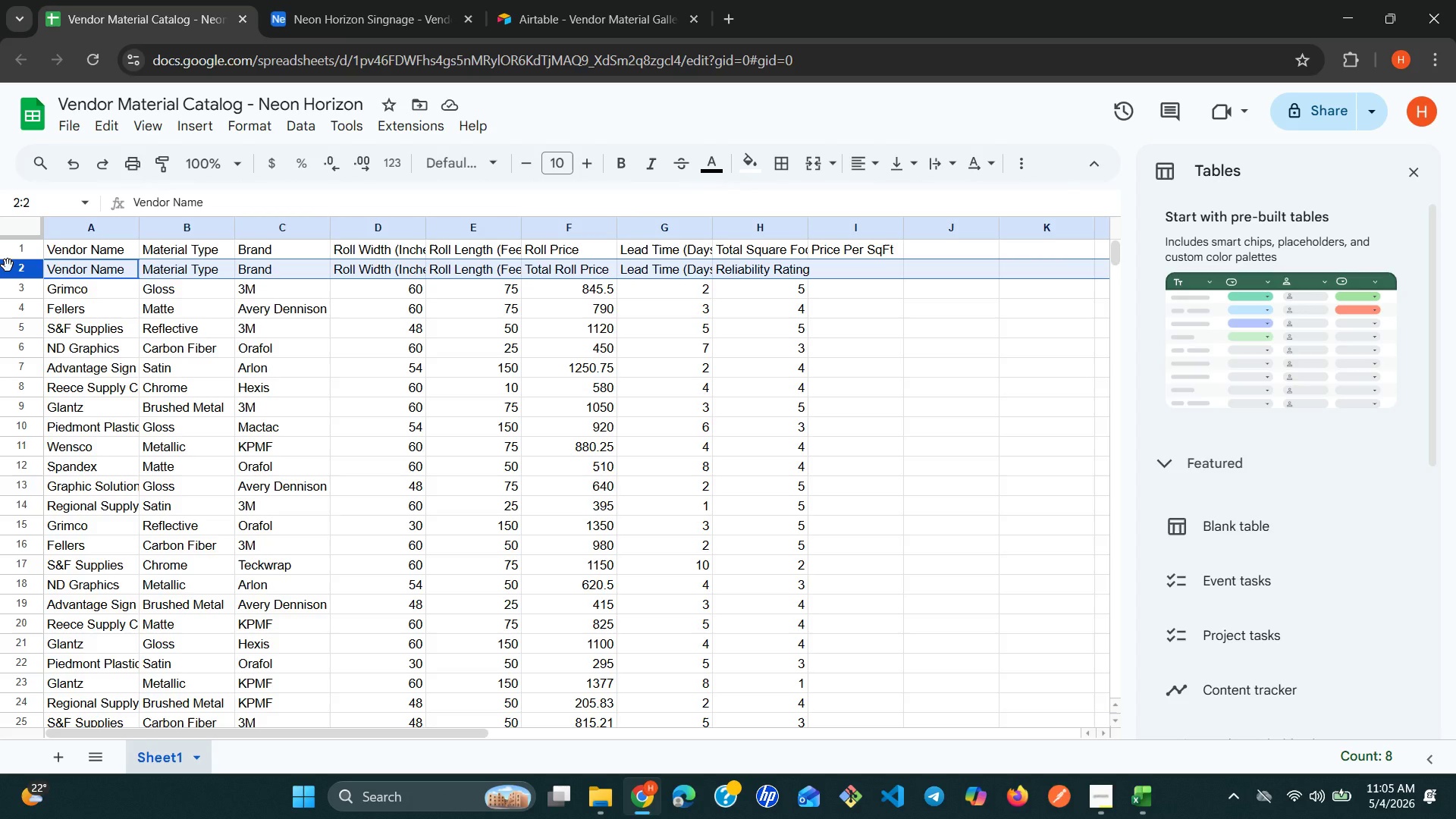 
right_click([8, 265])
 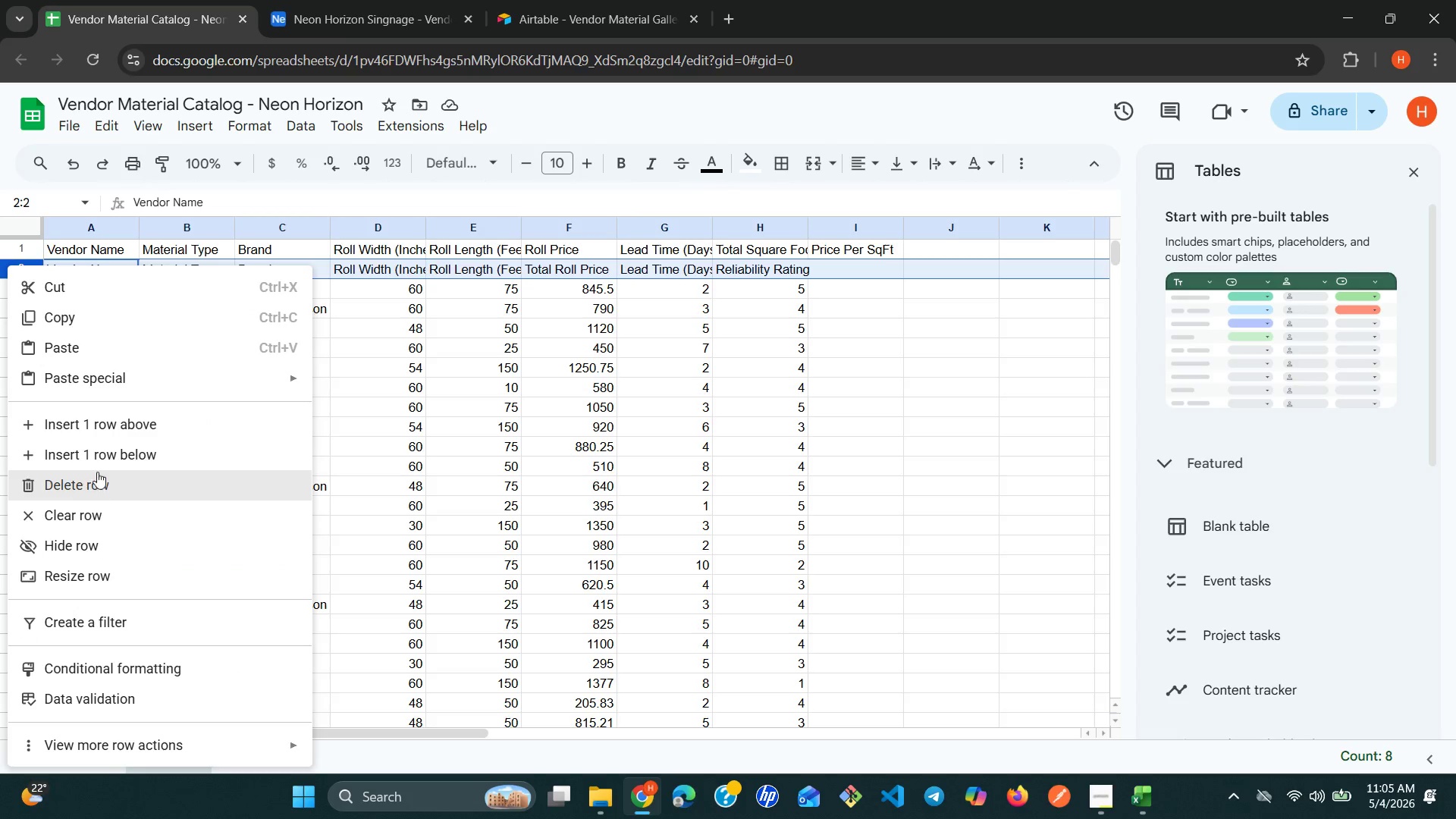 
wait(6.58)
 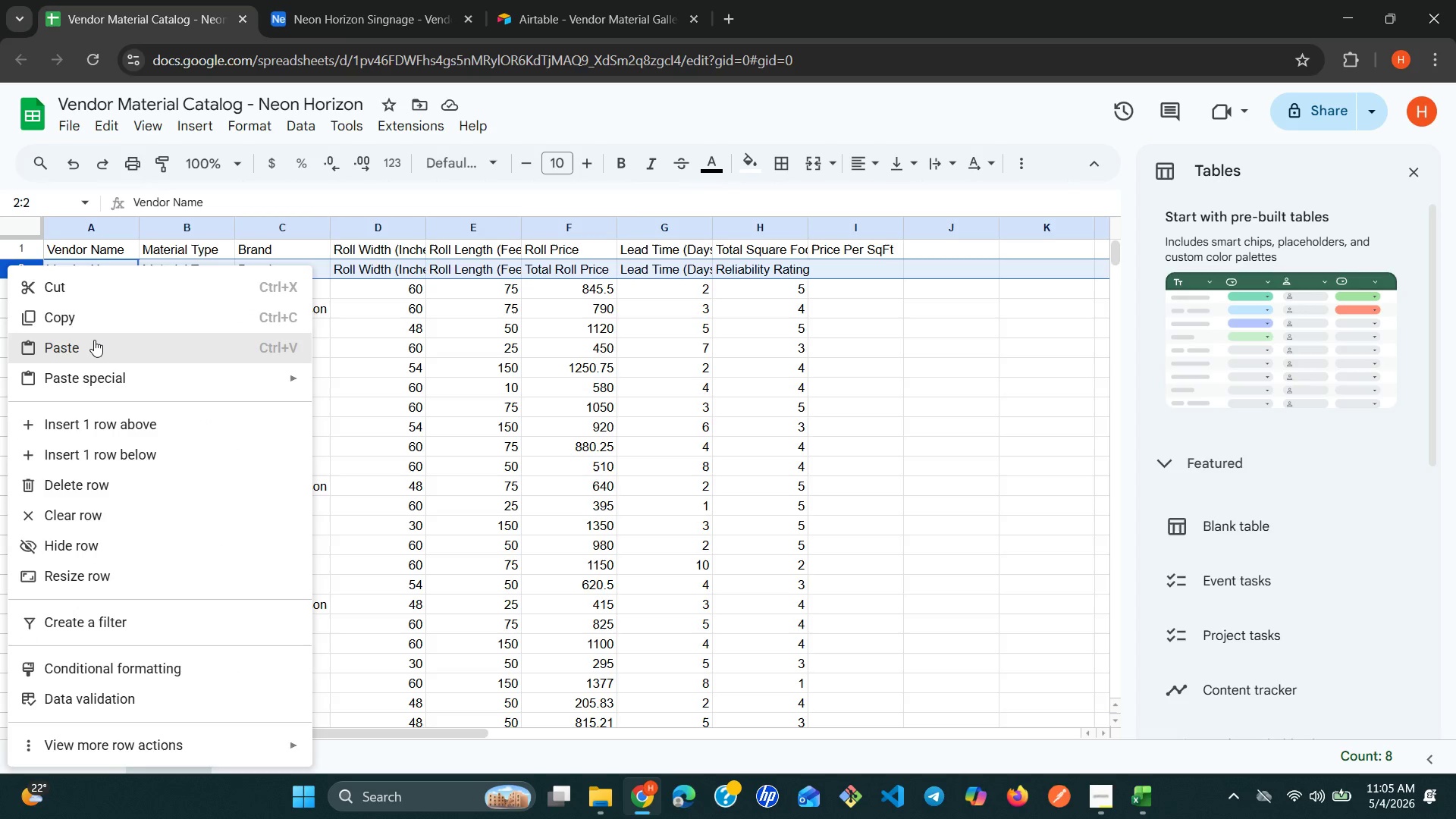 
left_click([74, 297])
 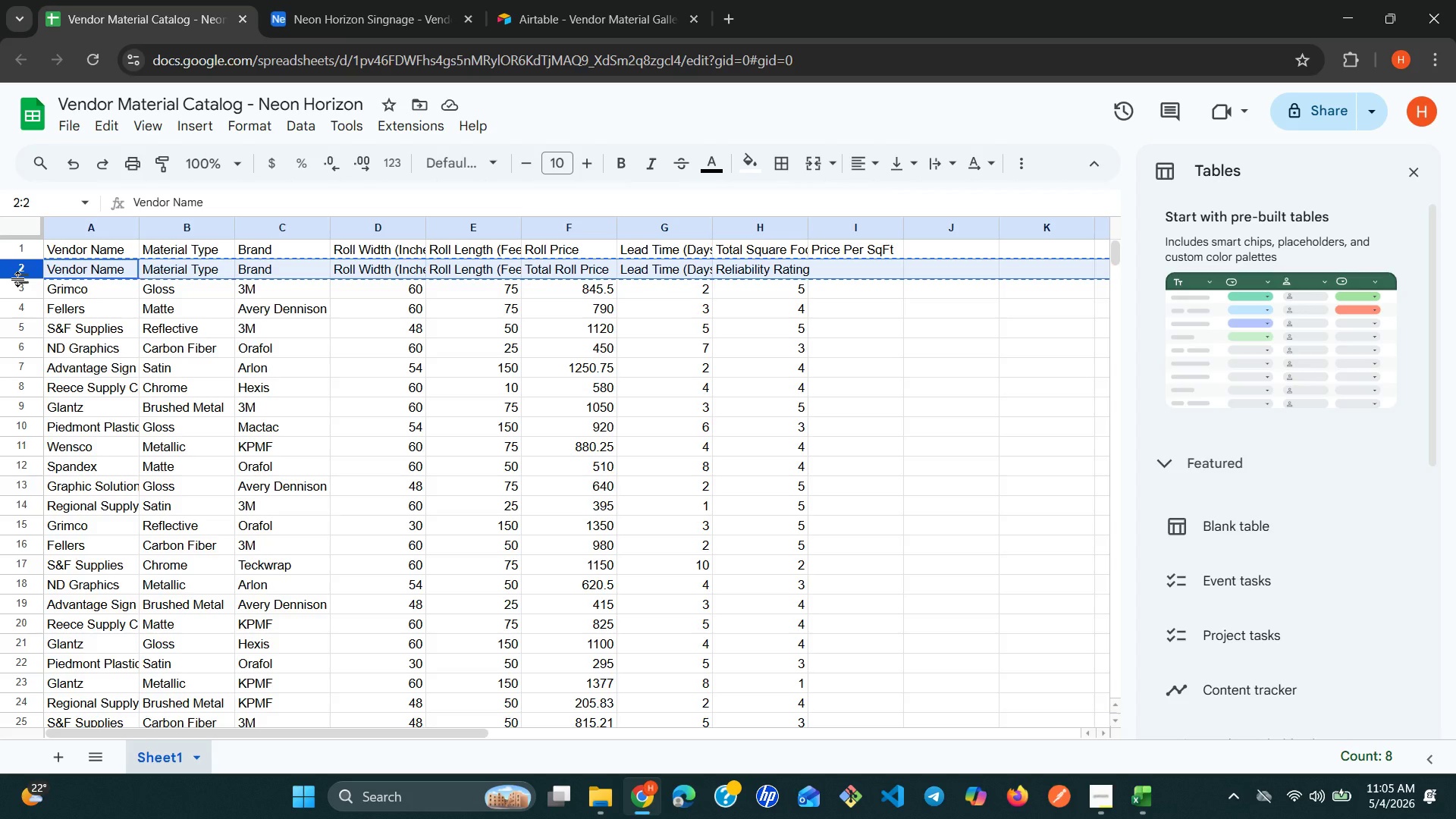 
double_click([18, 279])
 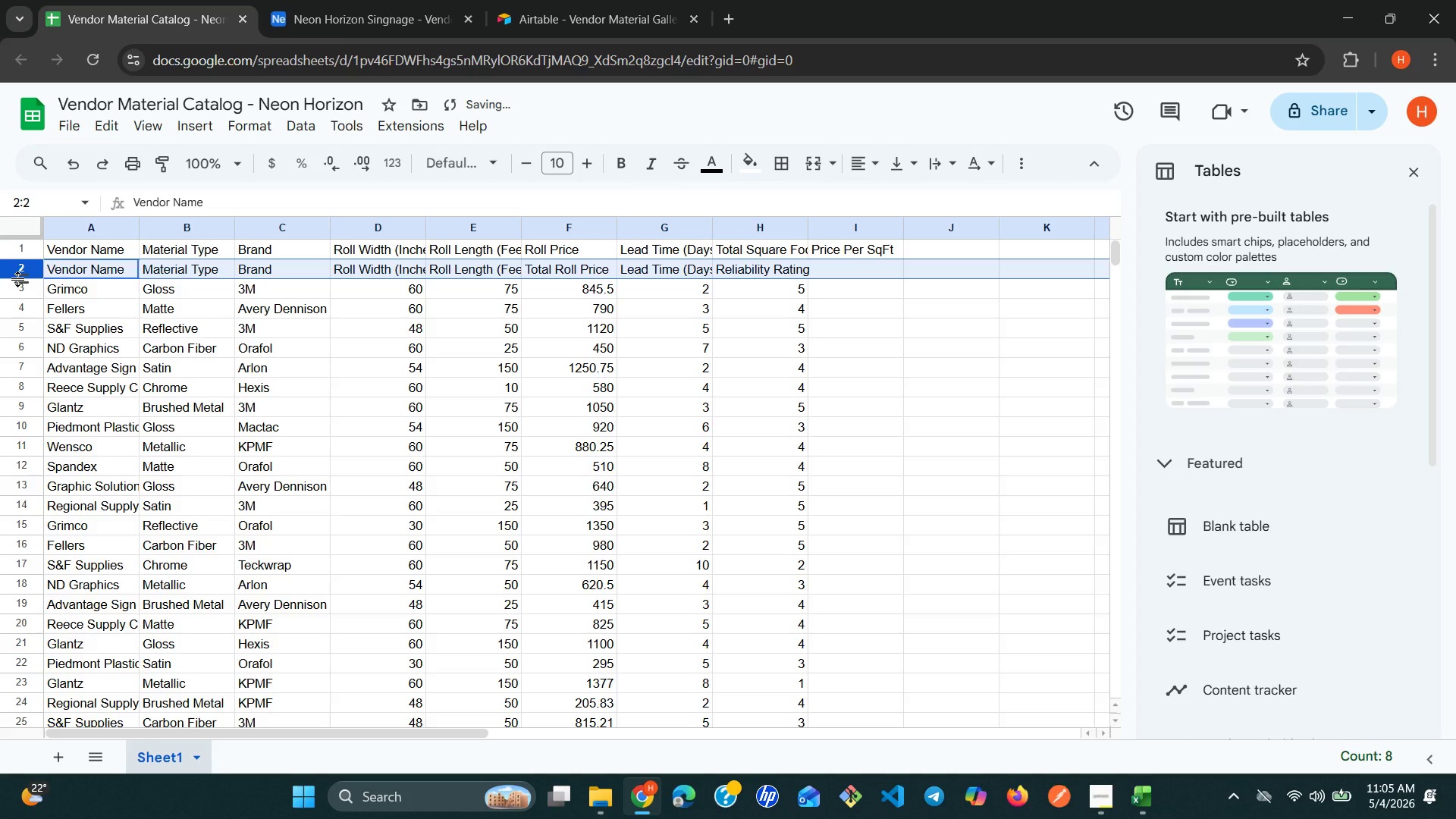 
right_click([18, 279])
 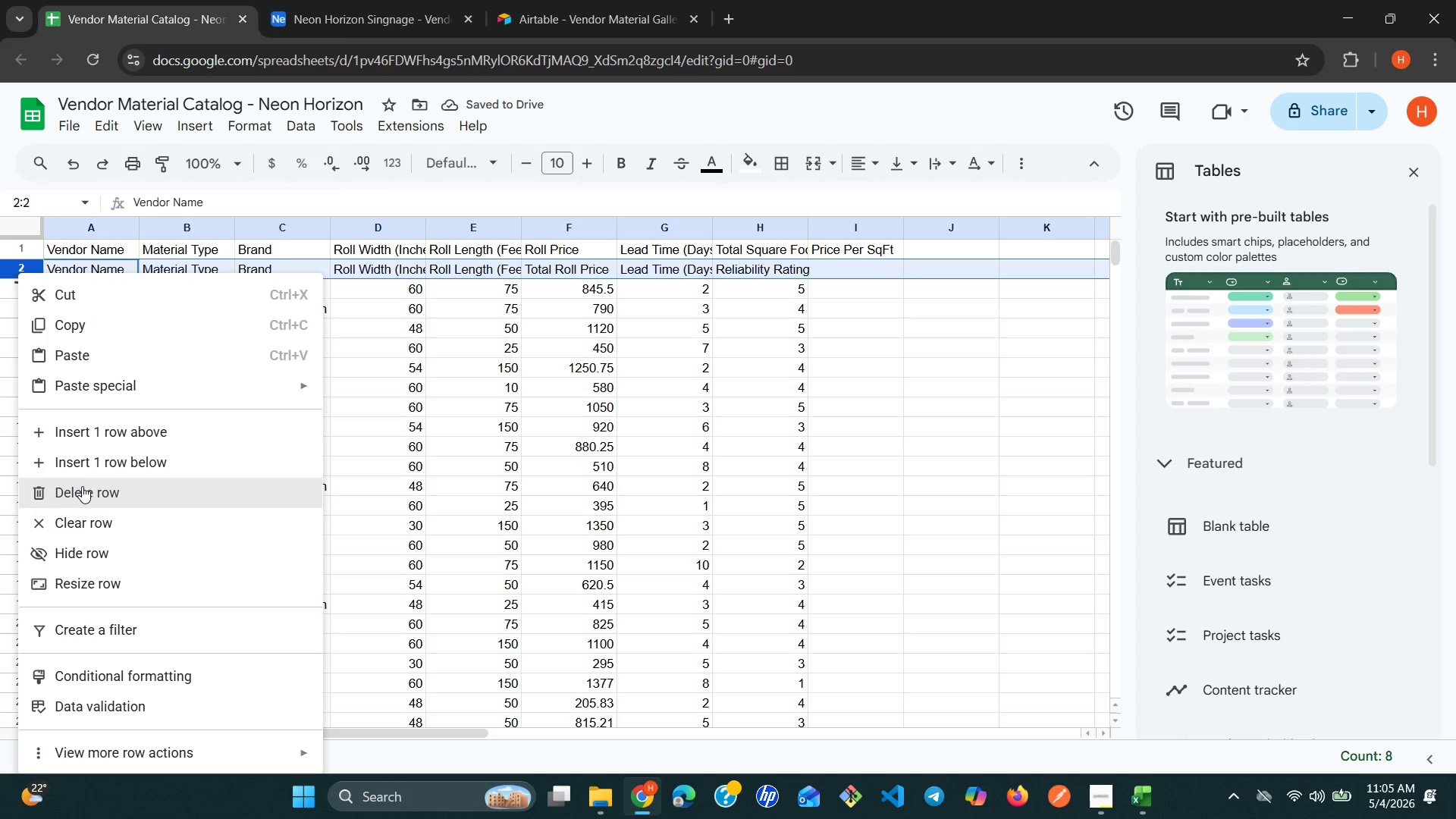 
left_click([92, 516])
 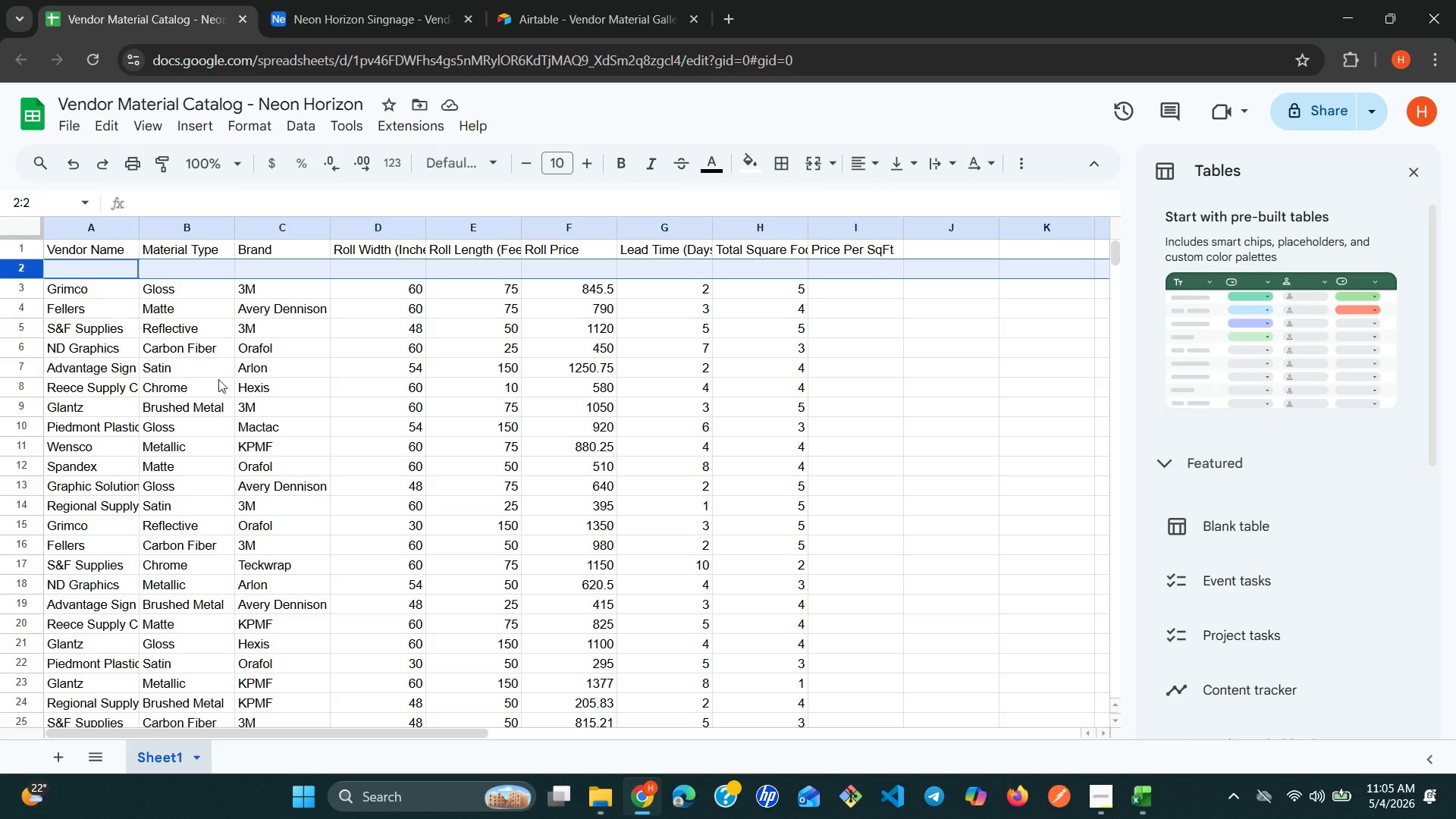 
wait(14.66)
 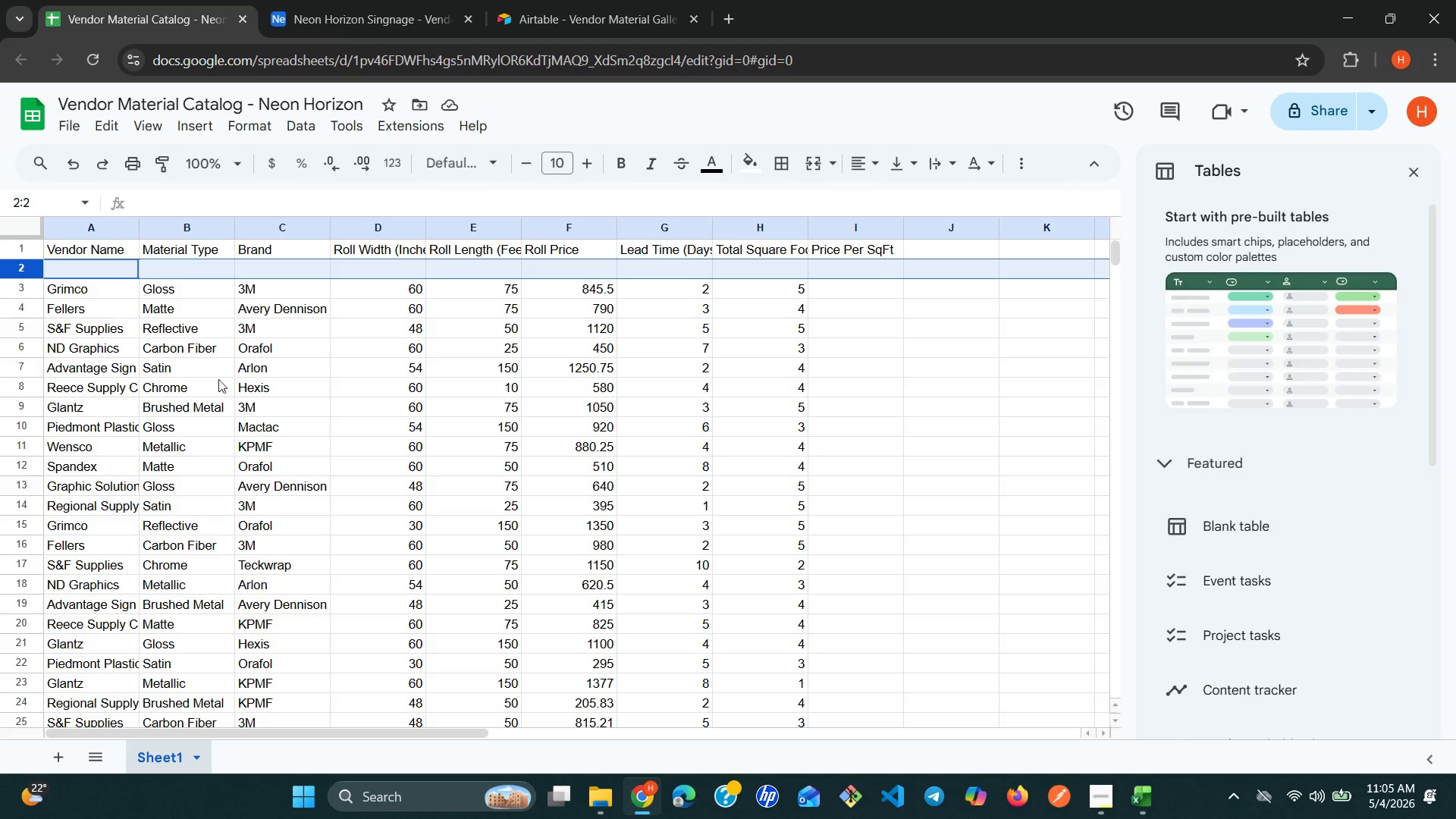 
left_click([703, 249])
 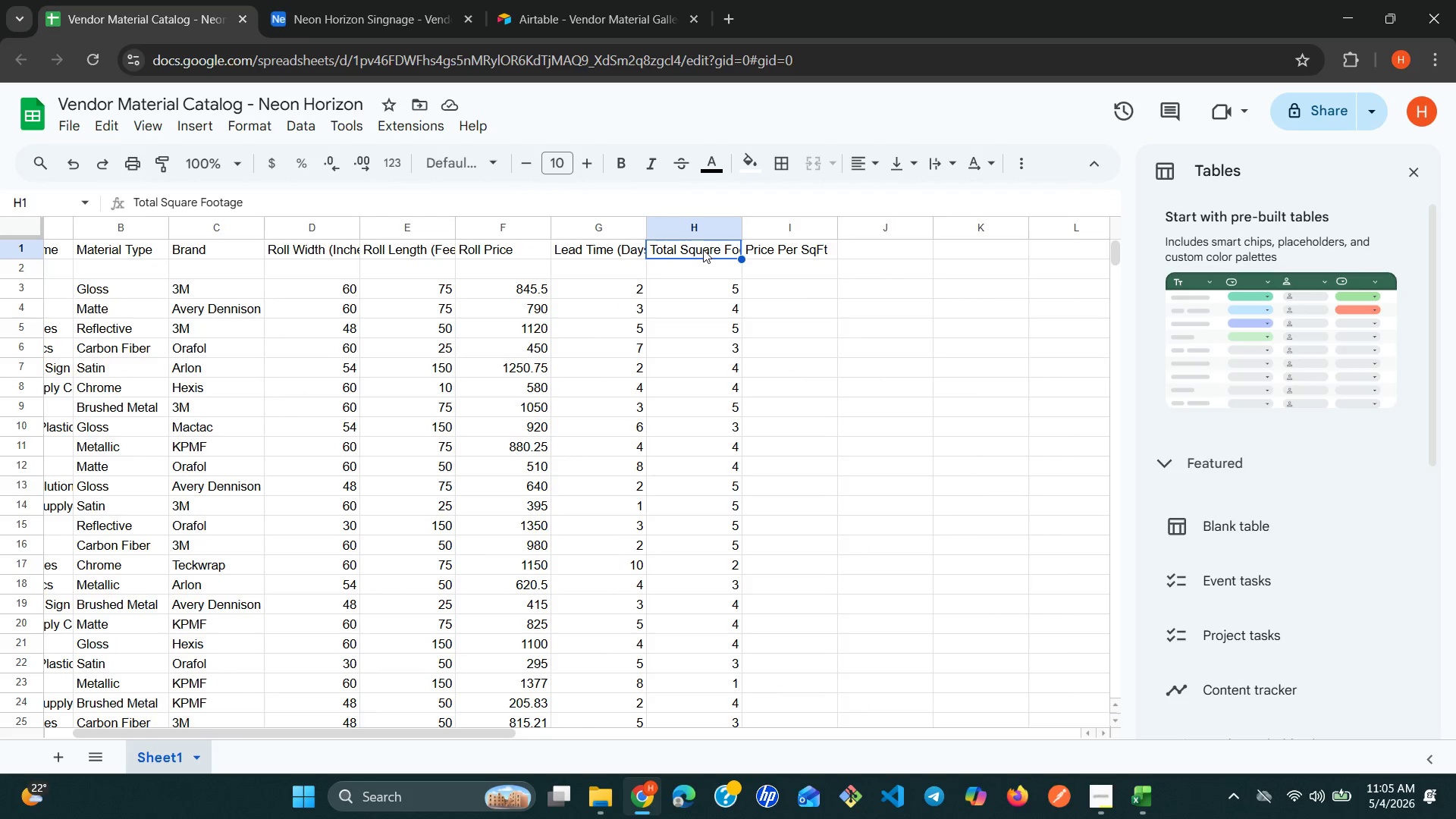 
wait(7.27)
 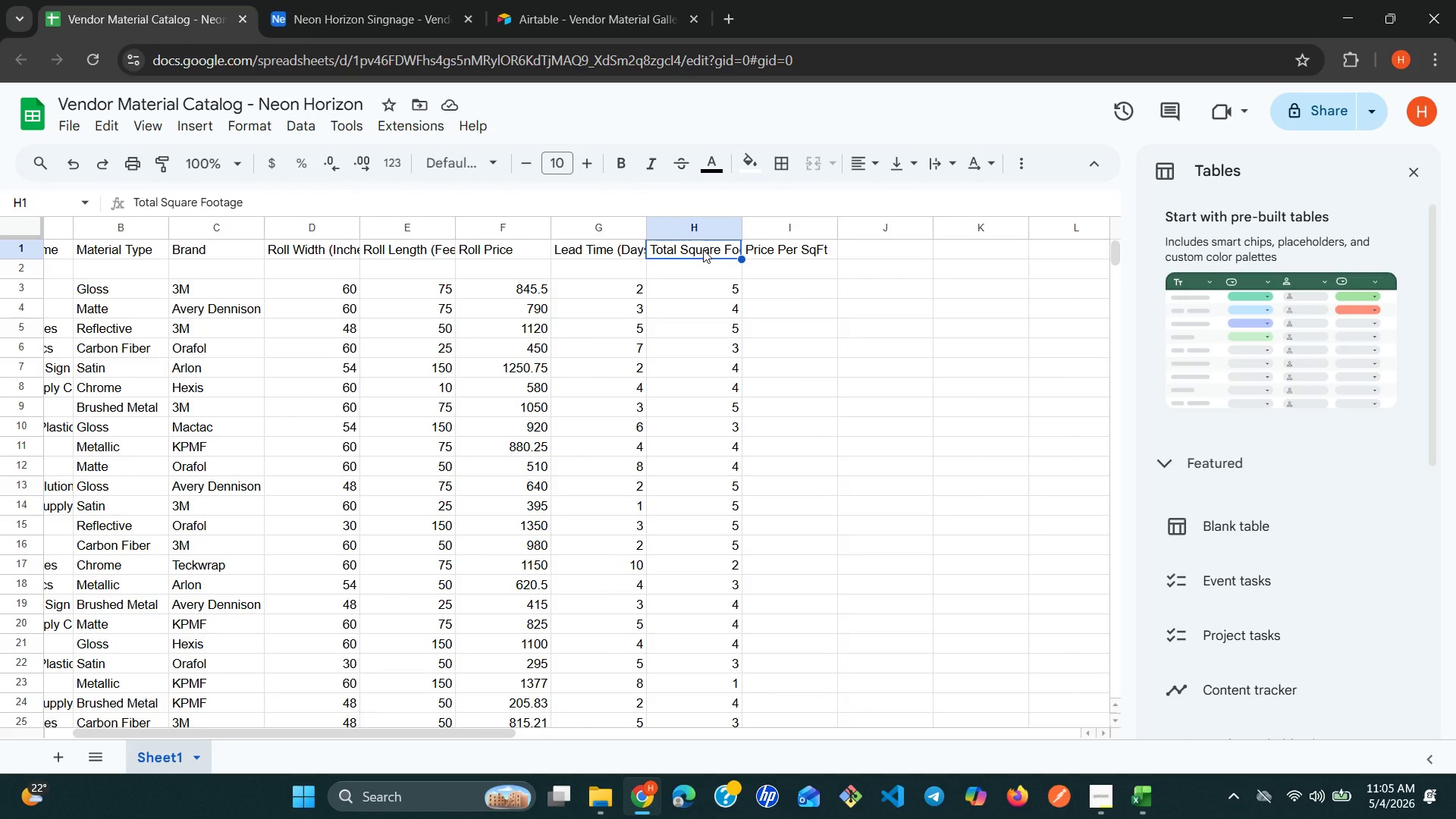 
left_click([703, 249])
 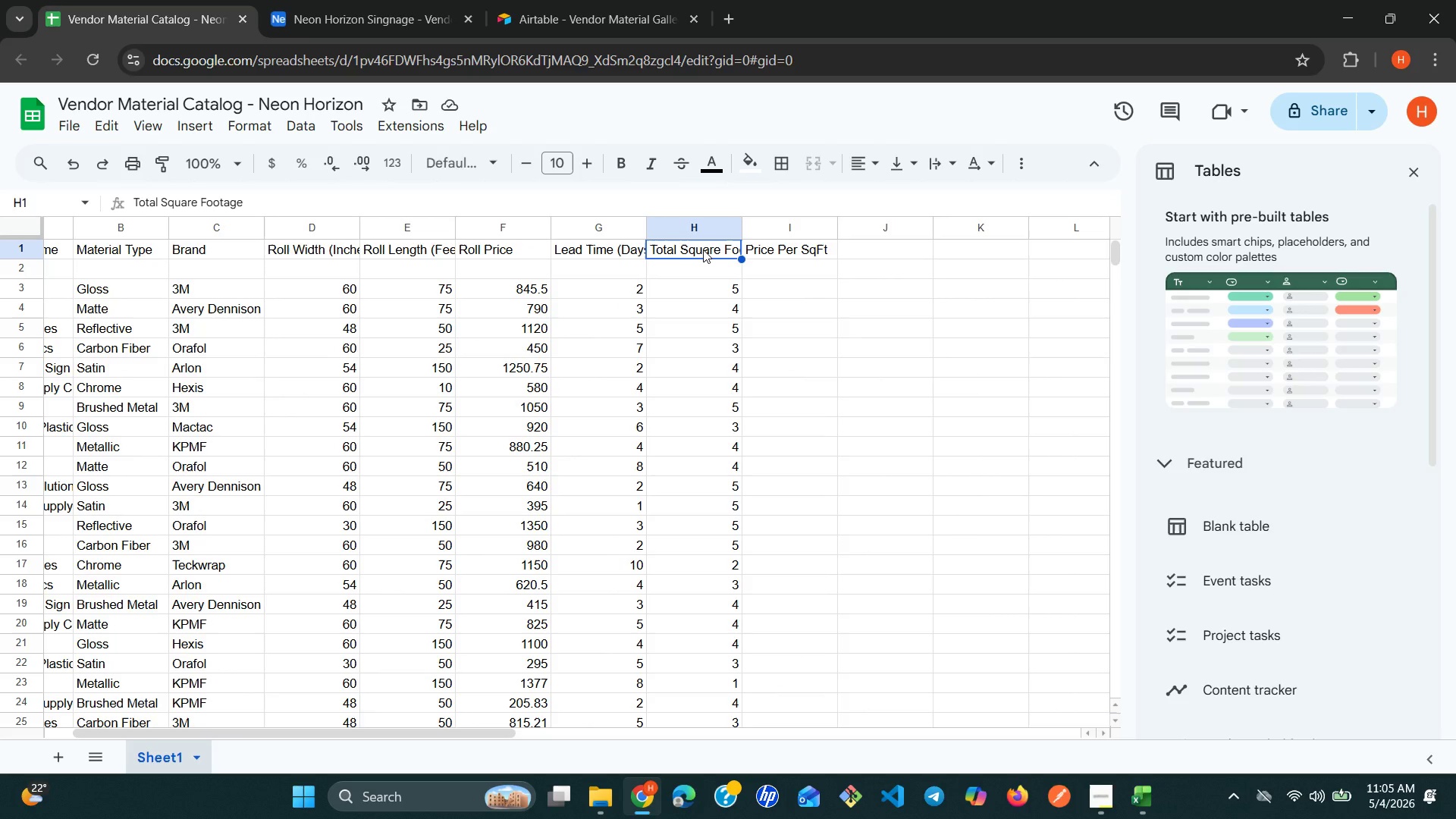 
wait(10.23)
 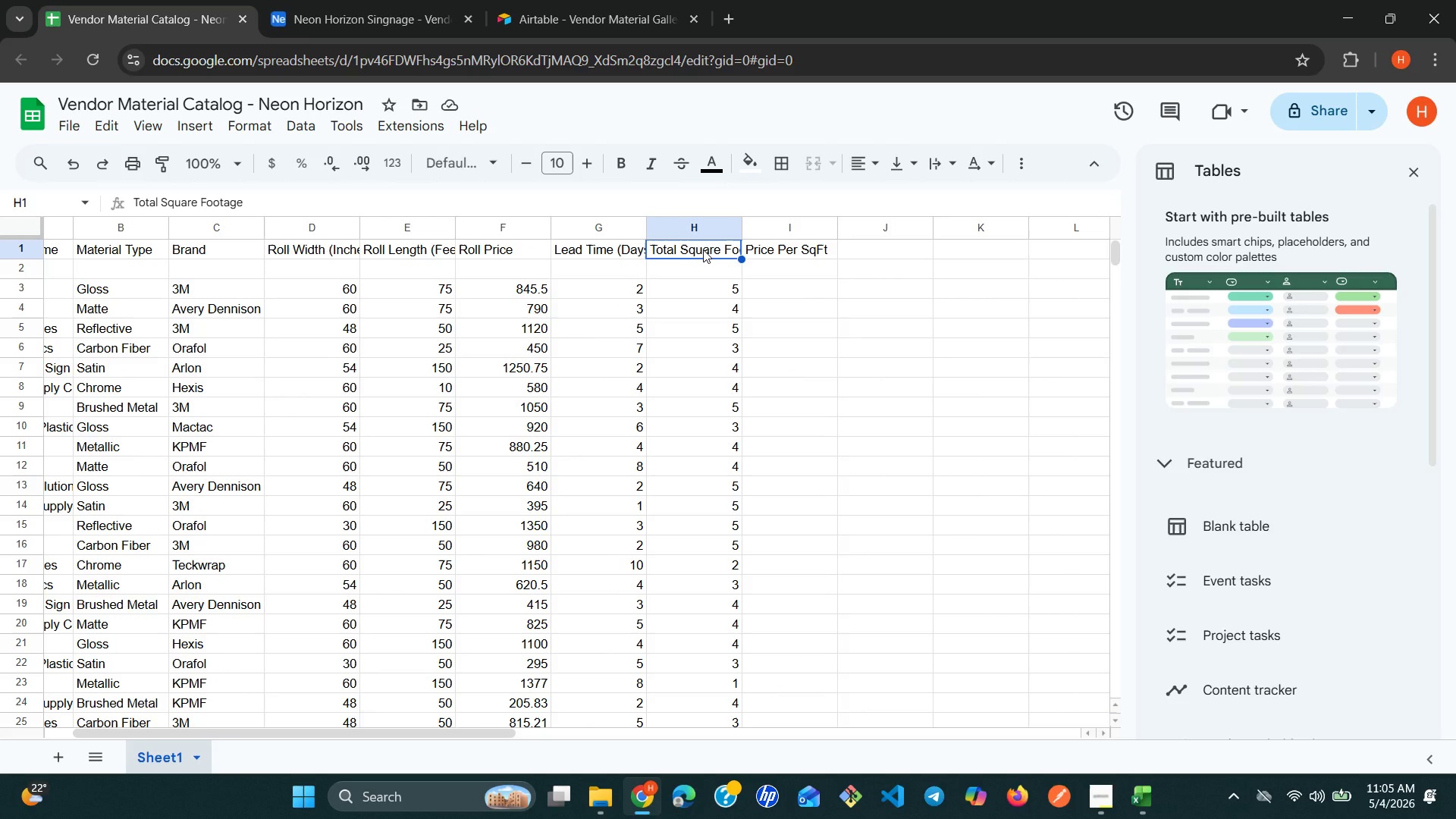 
left_click([703, 249])
 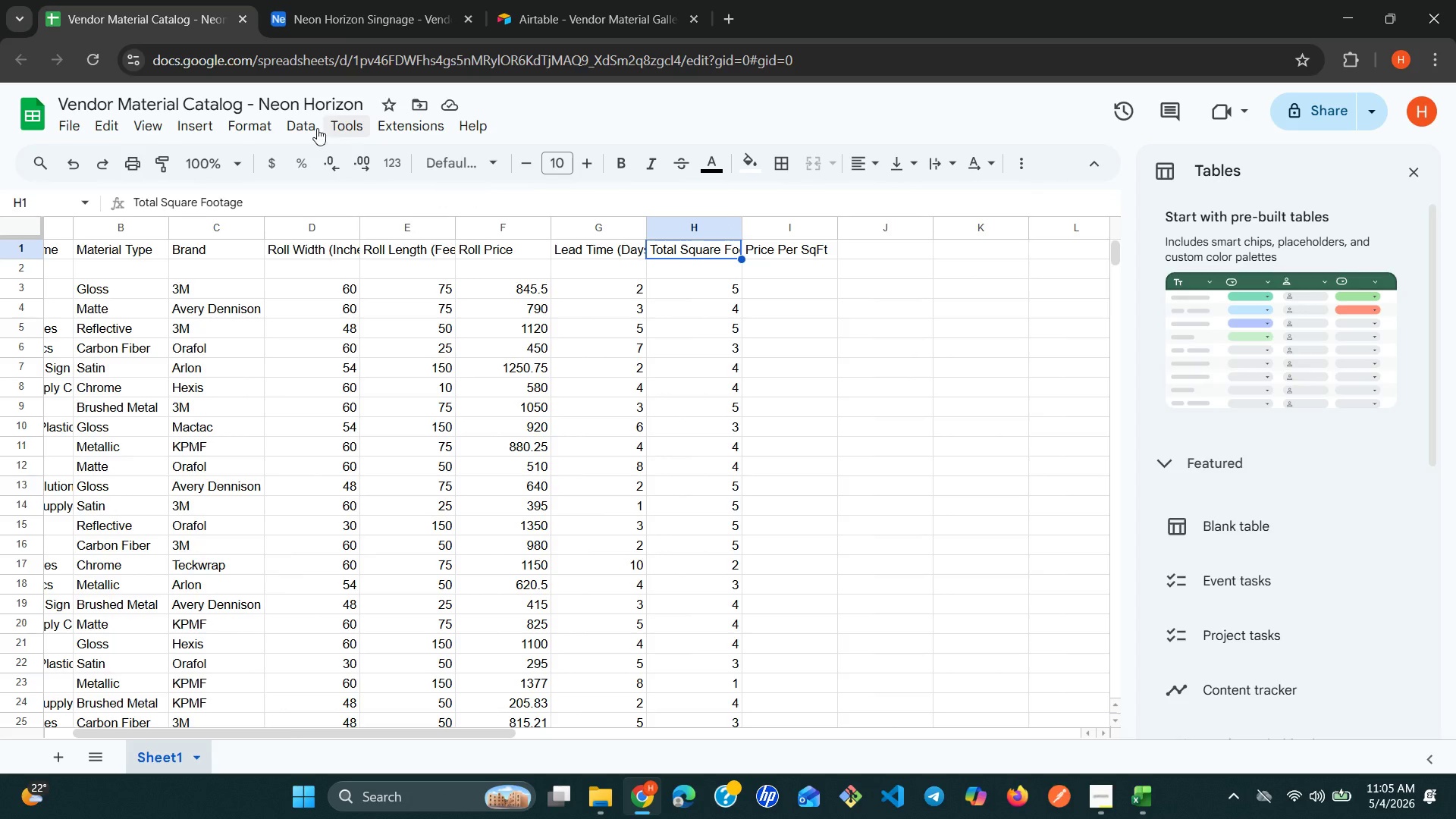 
left_click([271, 119])
 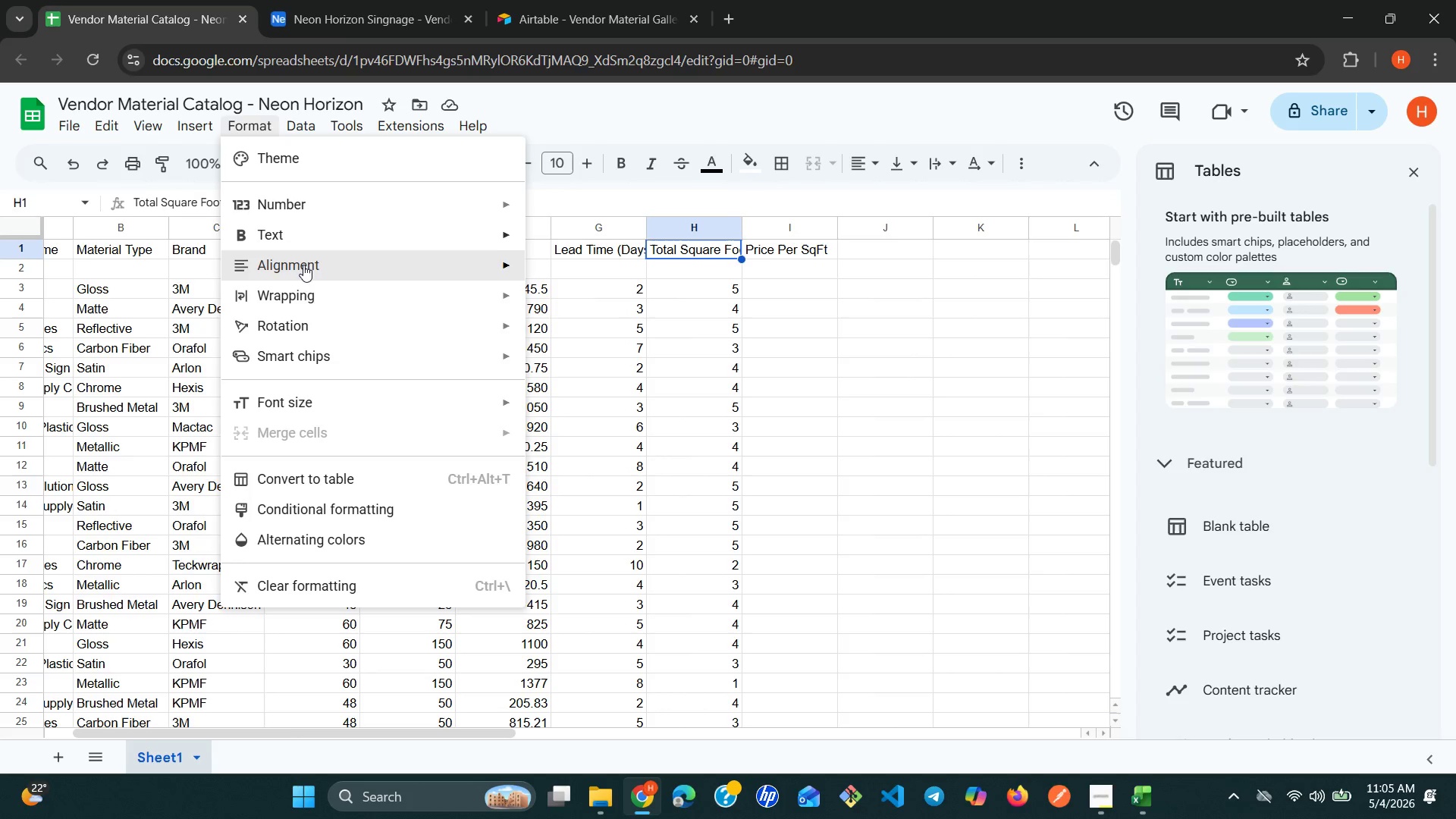 
wait(6.34)
 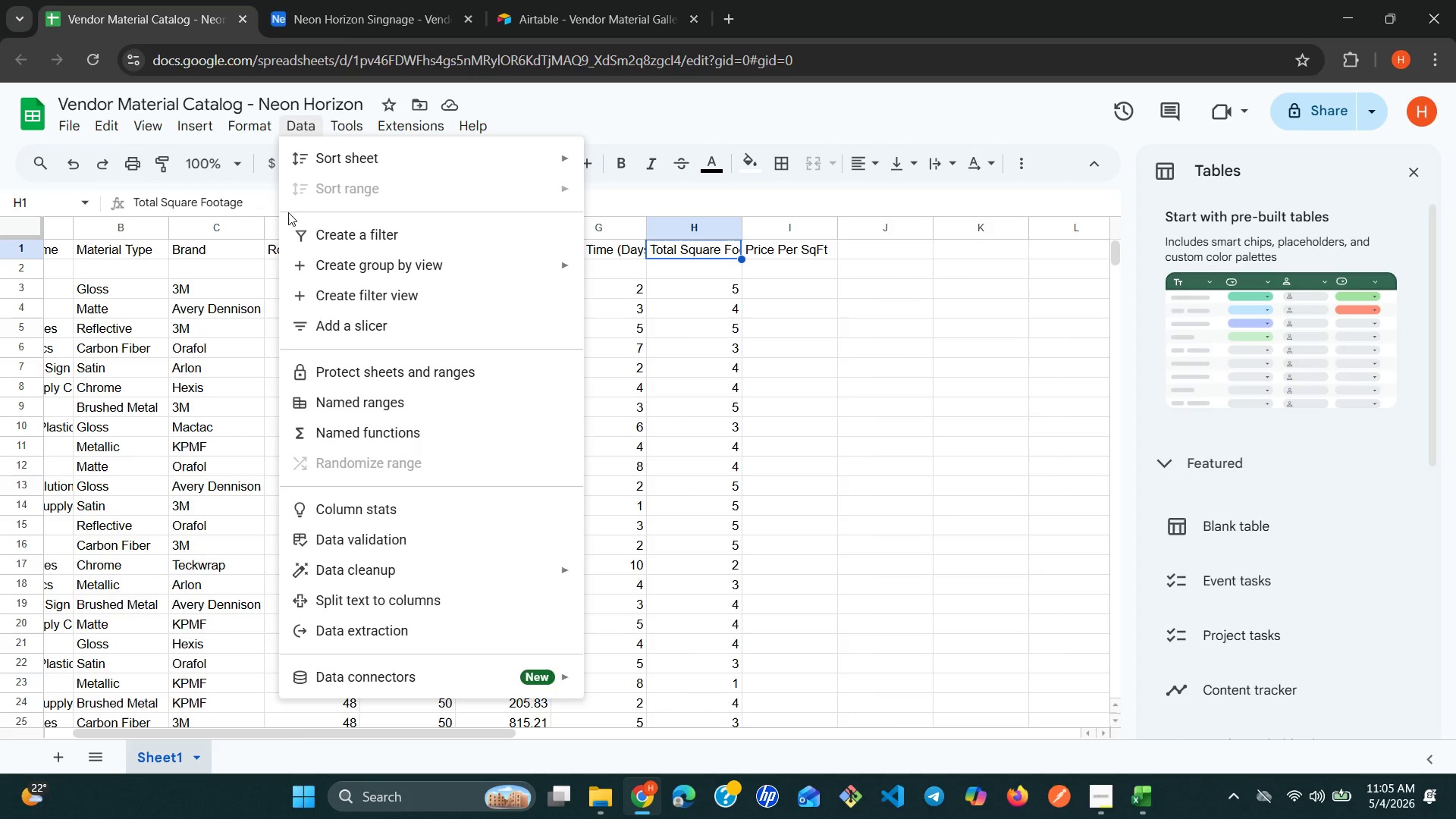 
mouse_move([381, 206])
 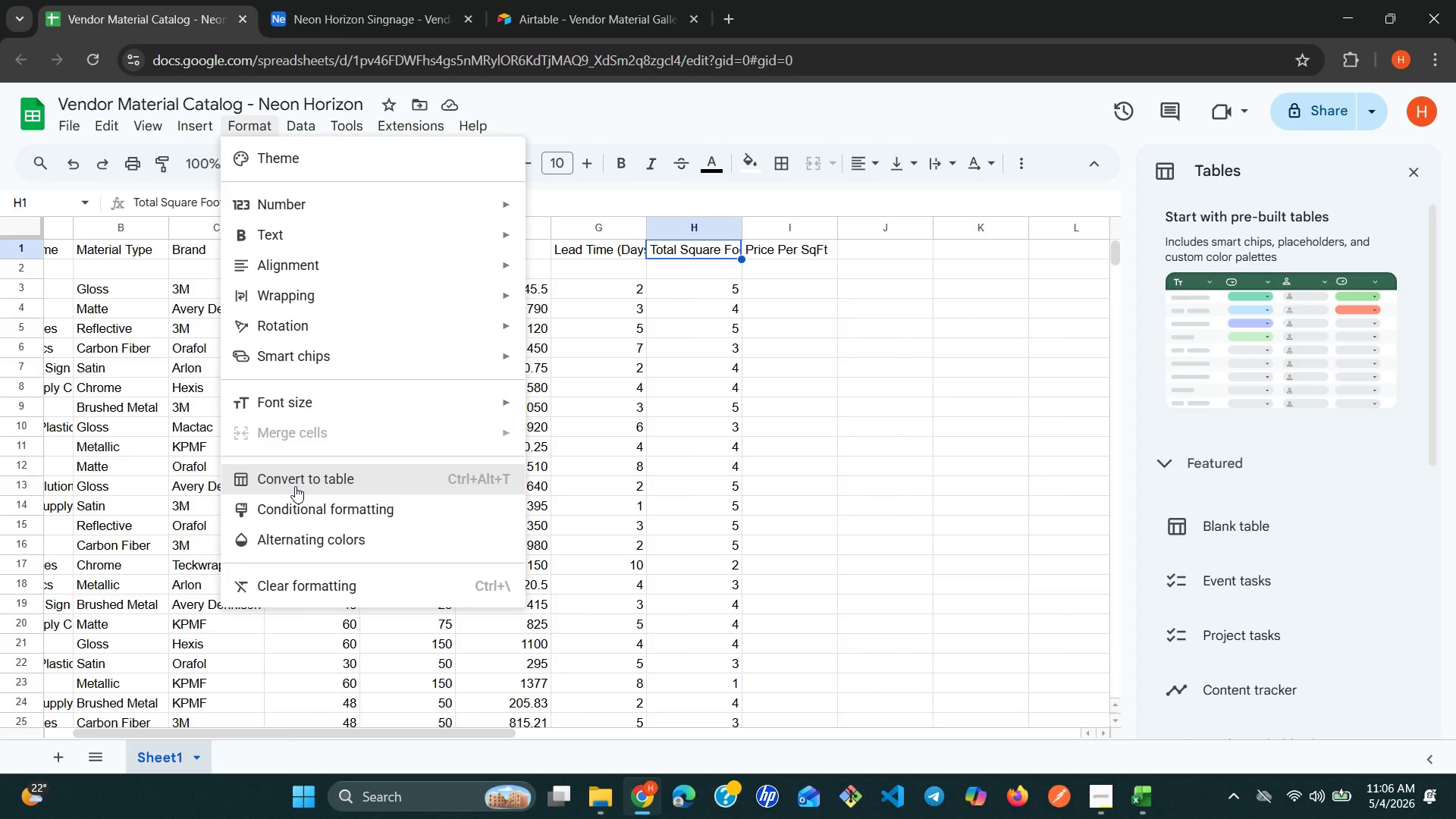 
wait(42.64)
 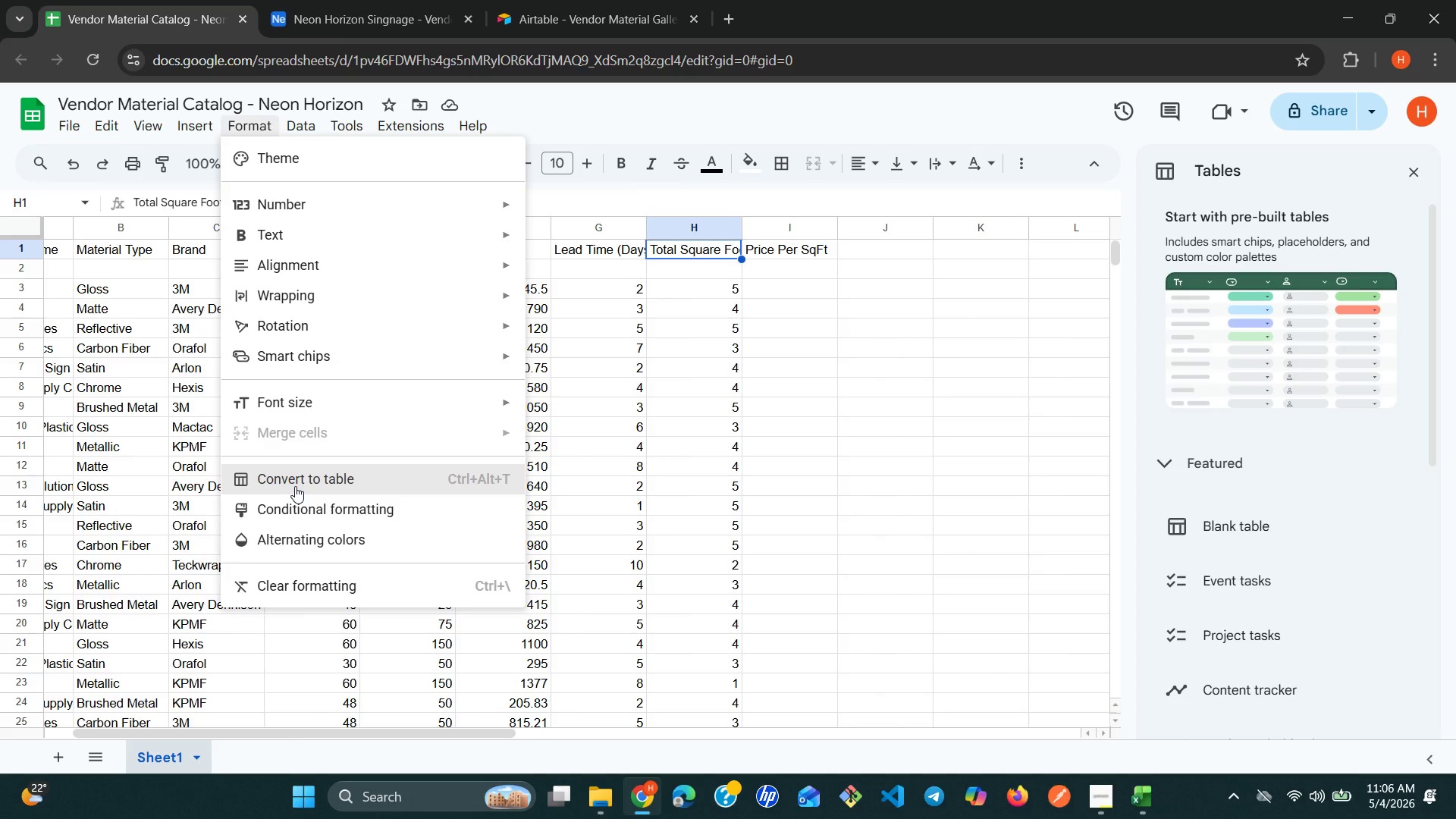 
key(F)
 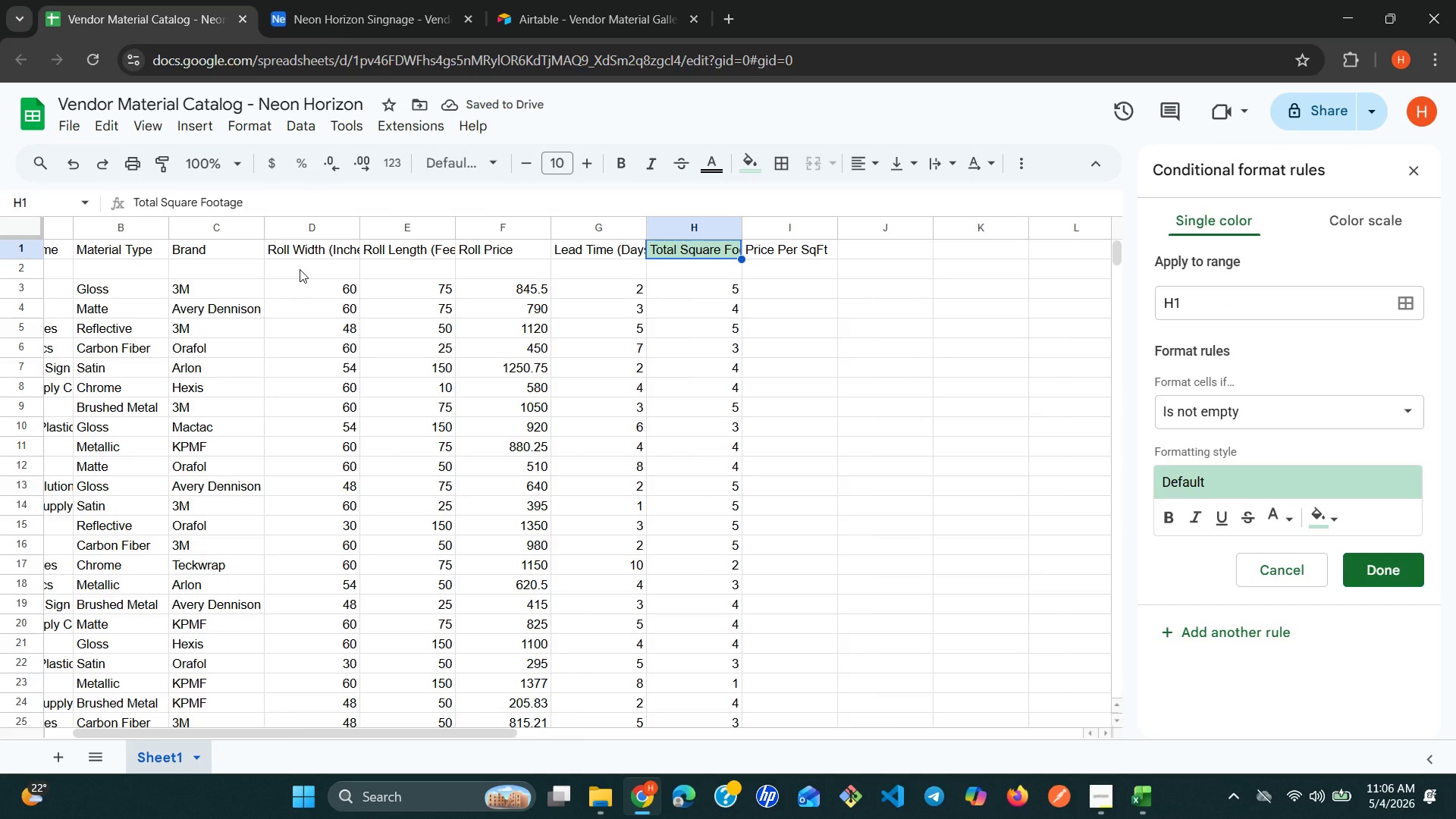 
wait(8.95)
 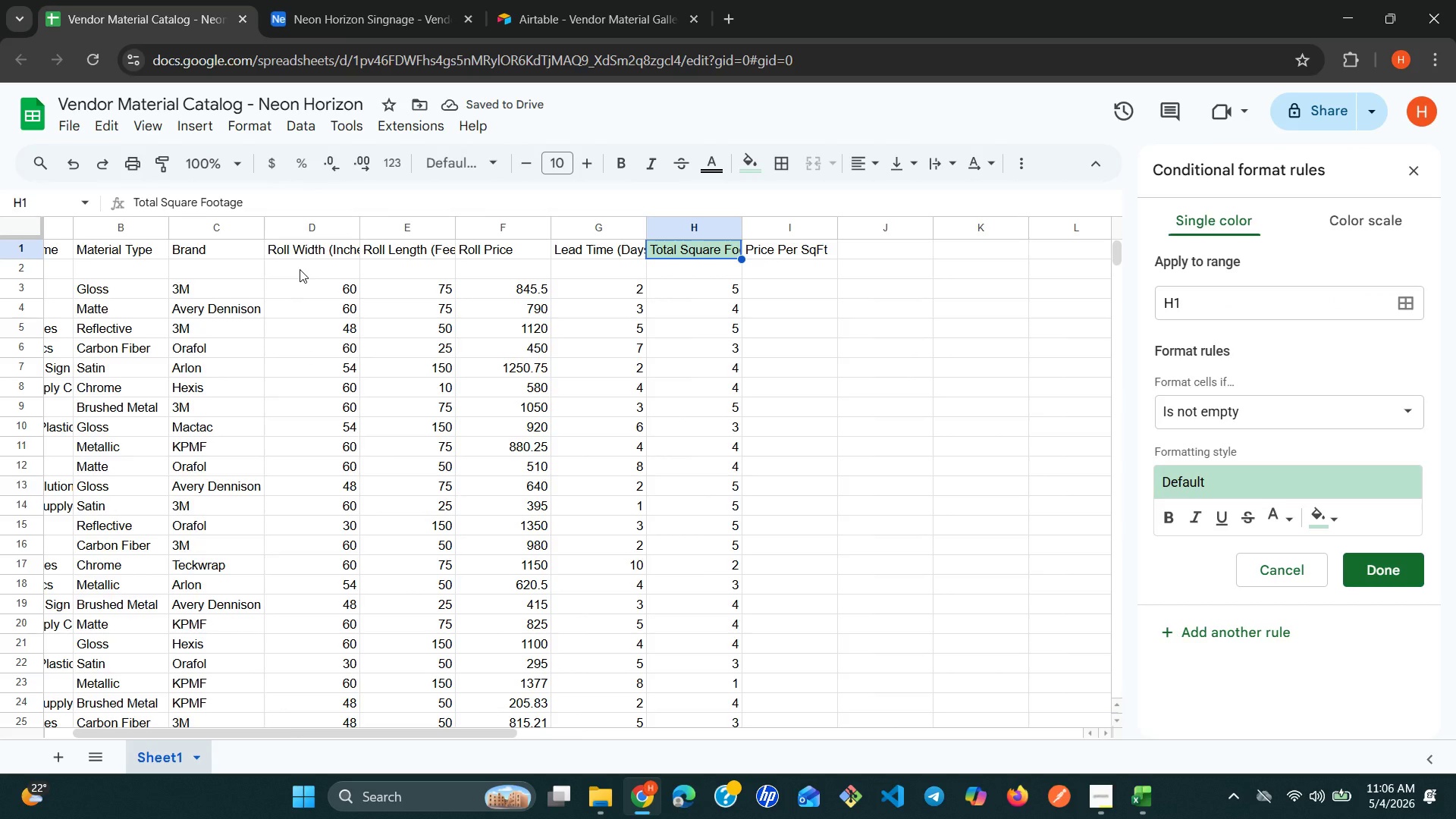 
left_click([698, 253])
 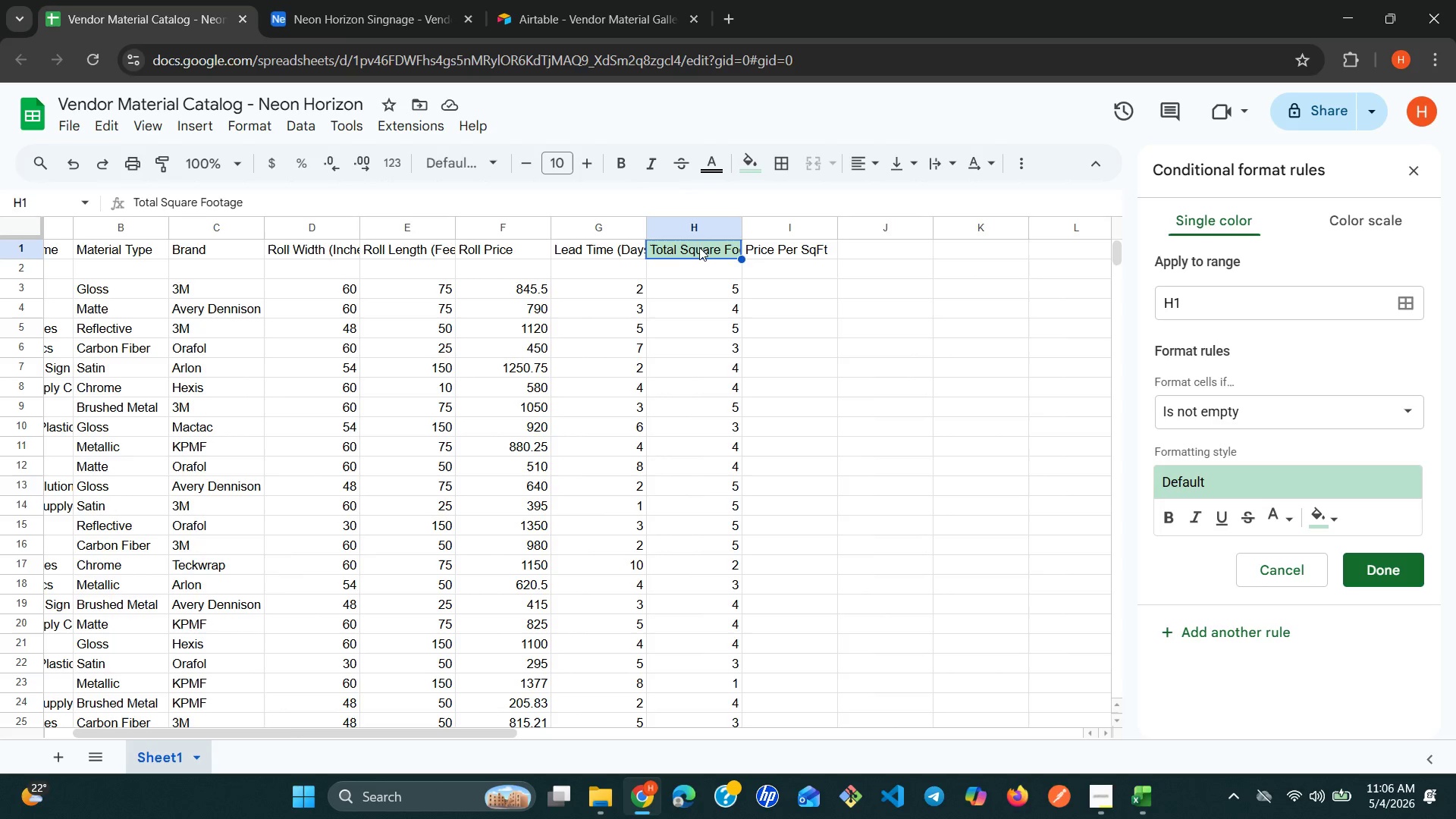 
left_click([701, 247])
 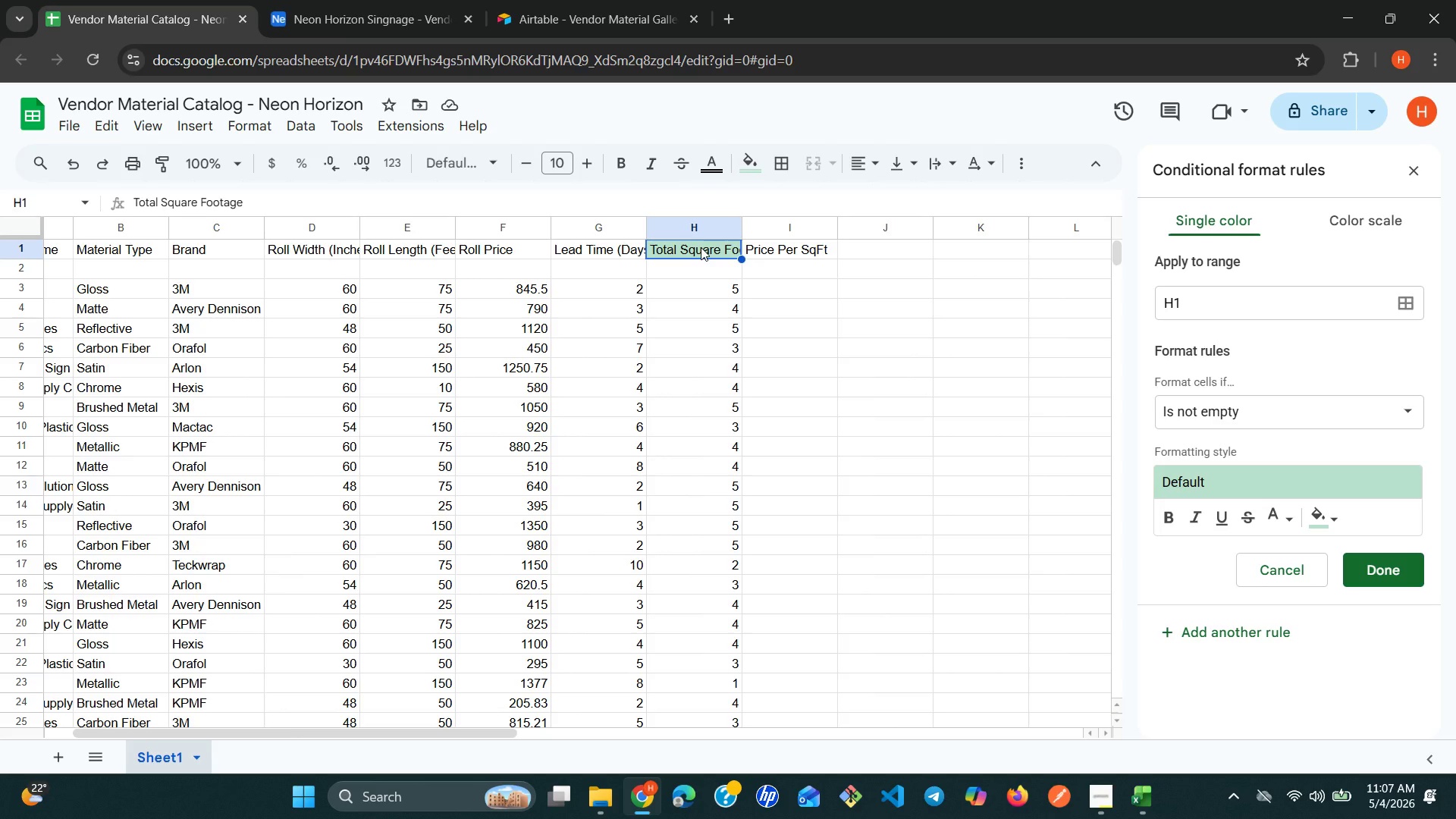 
right_click([701, 247])
 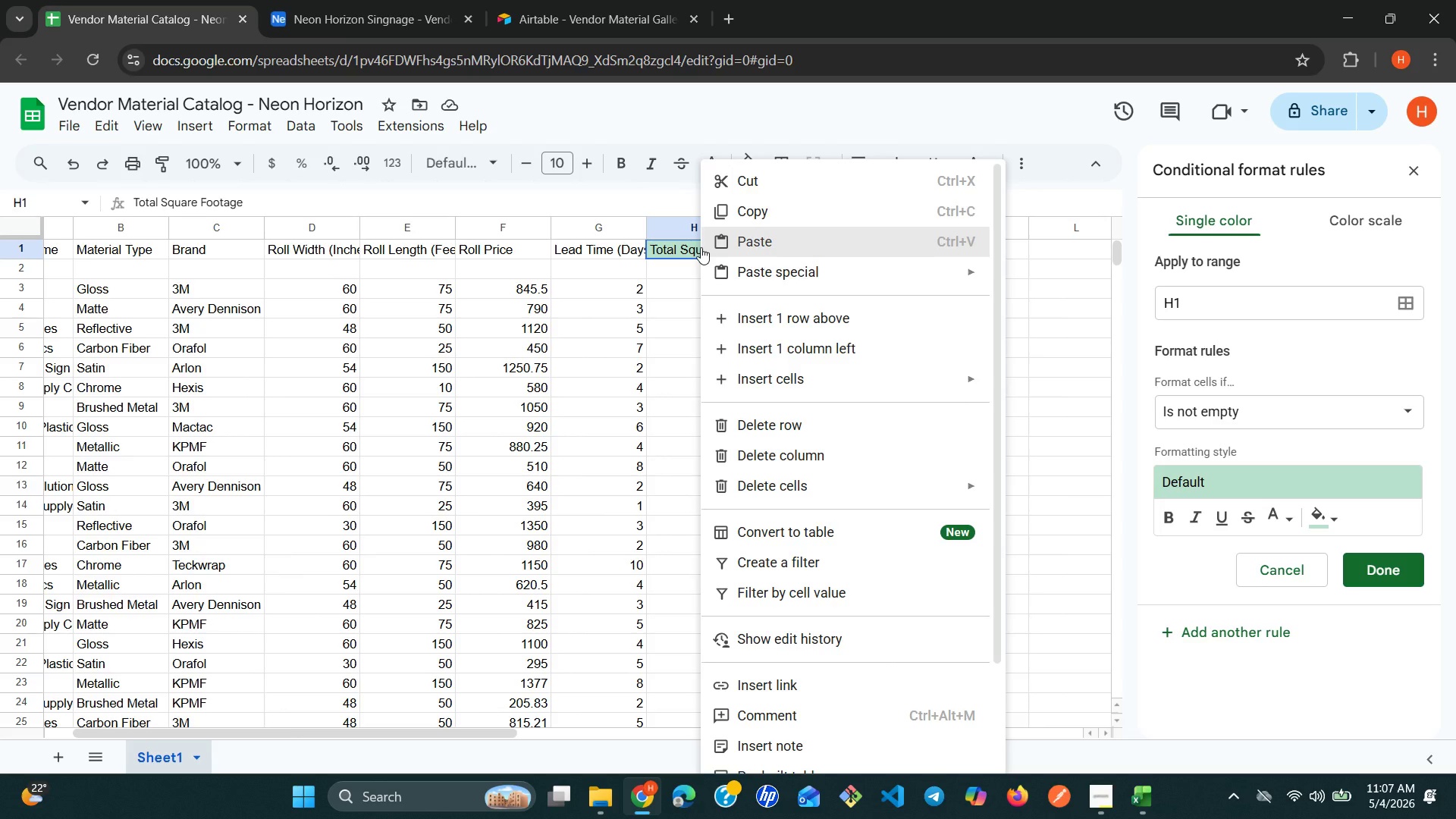 
left_click([701, 247])
 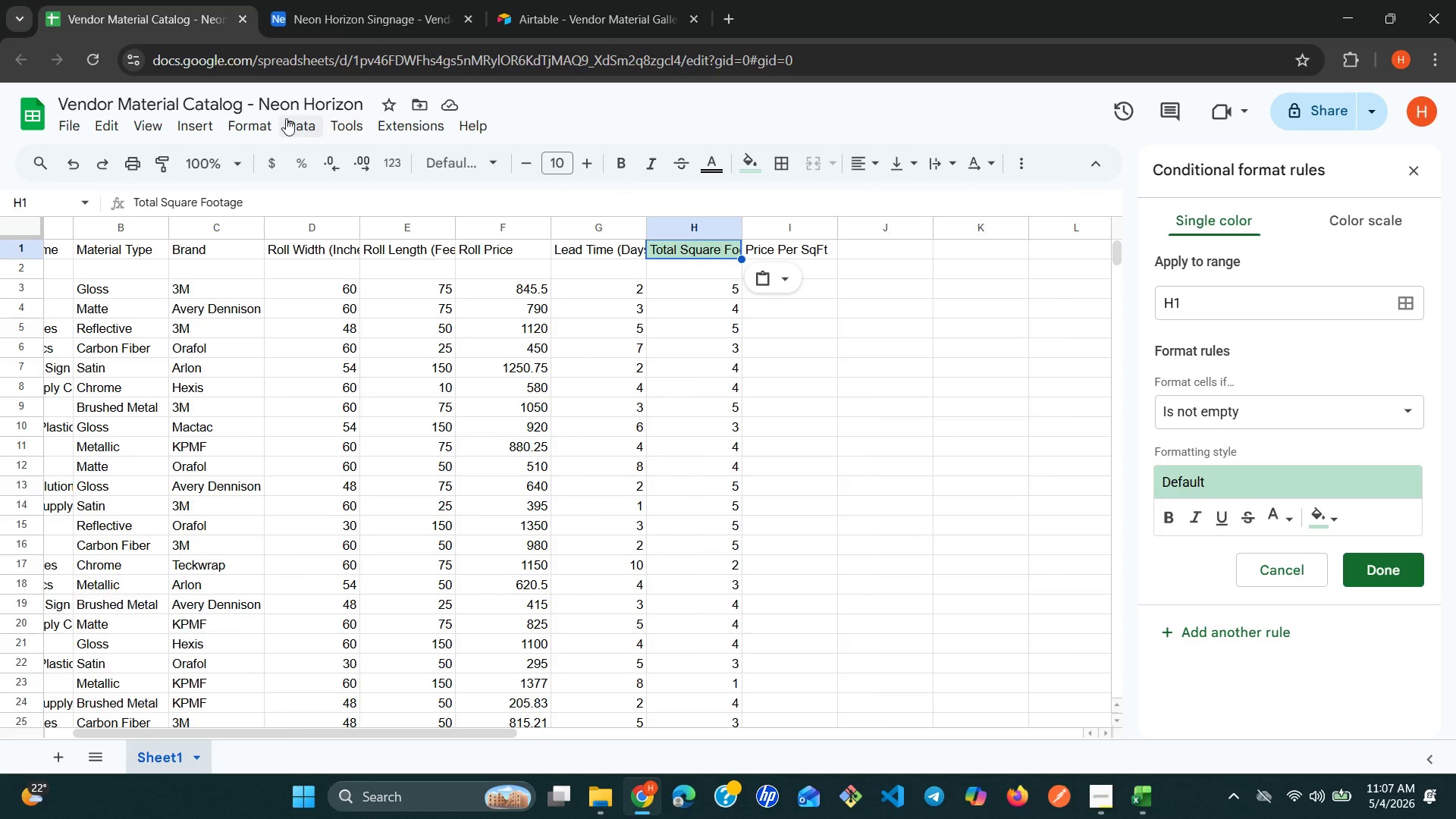 
left_click([258, 126])
 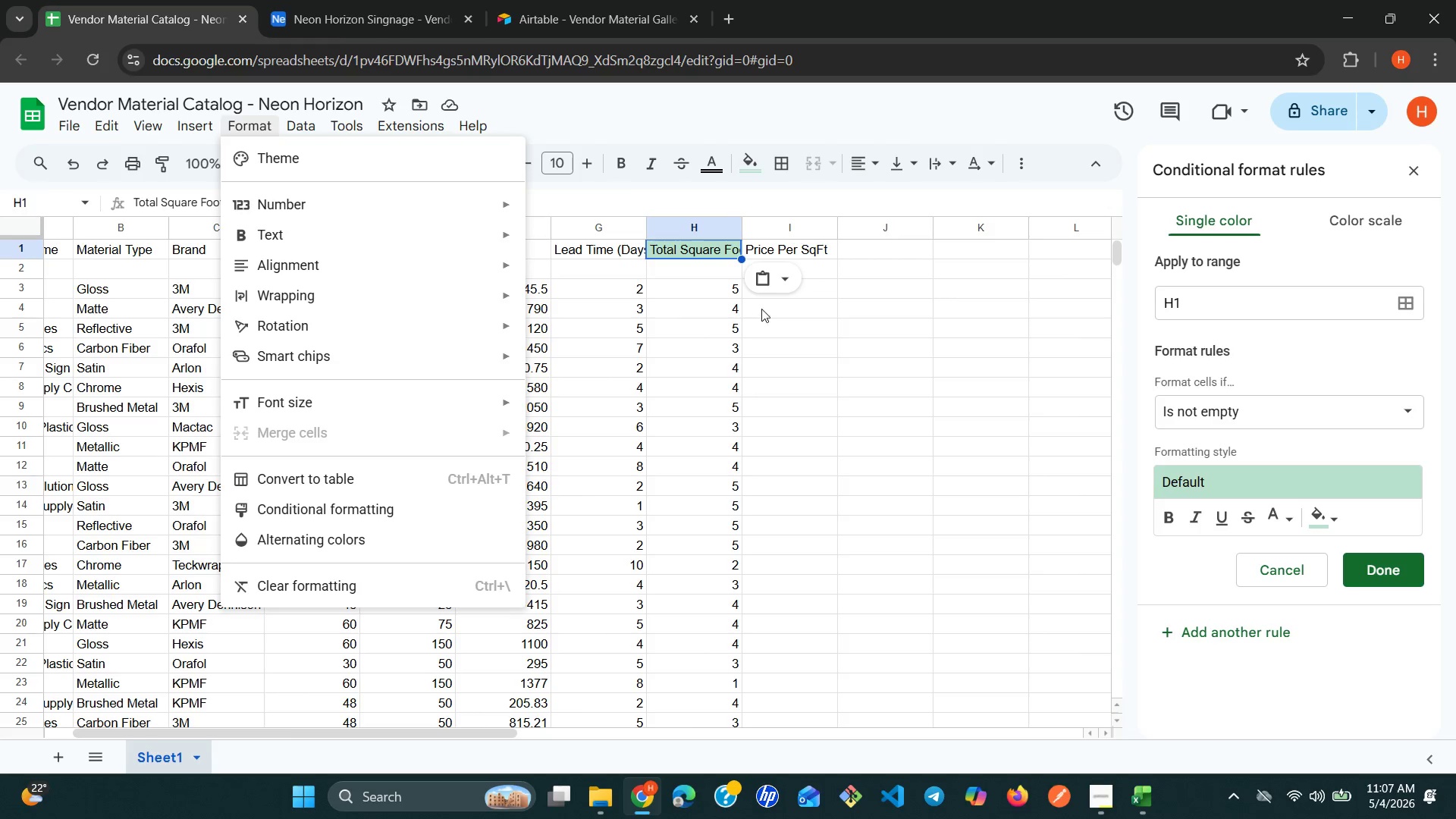 
left_click([805, 246])
 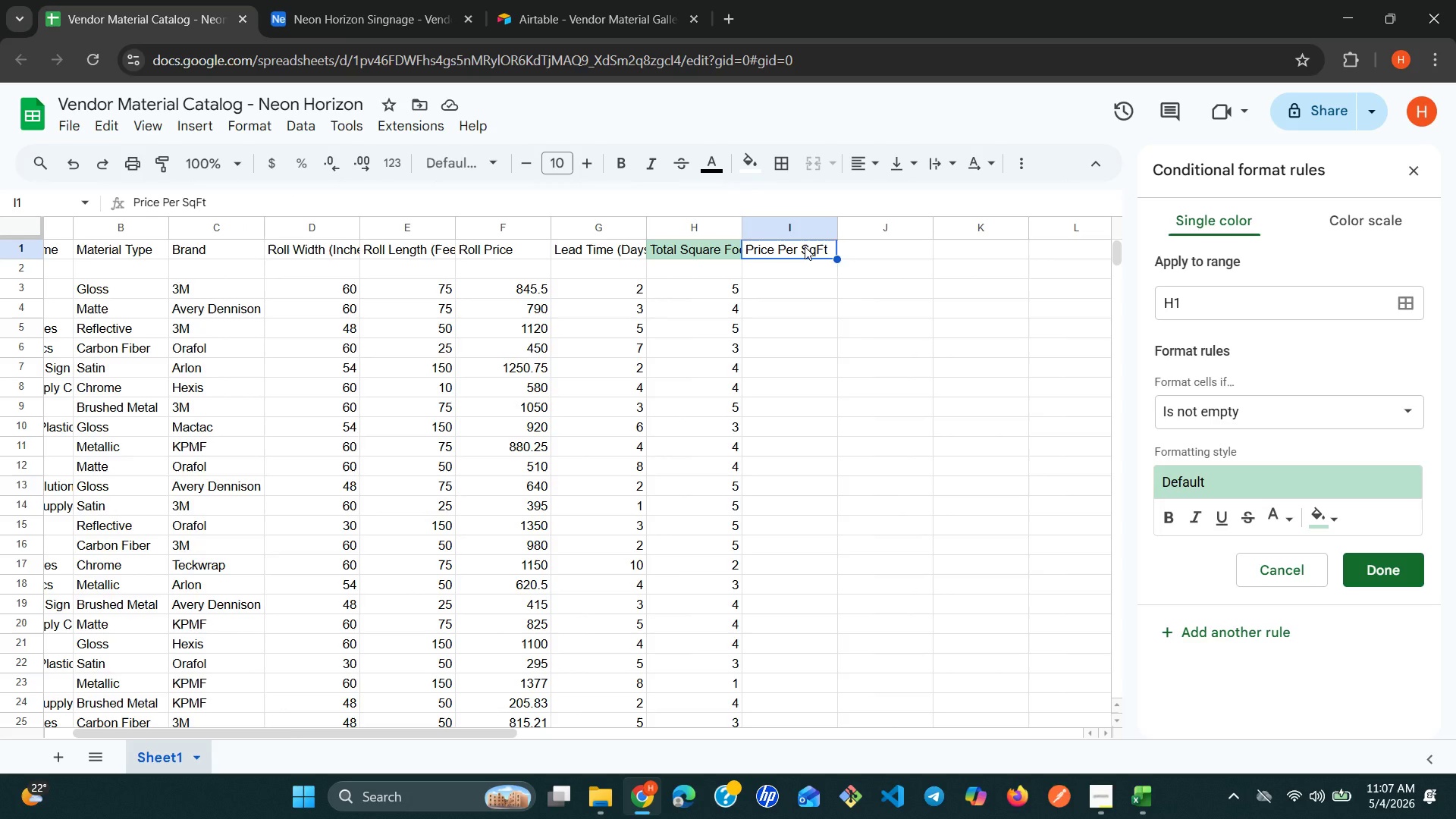 
right_click([805, 246])
 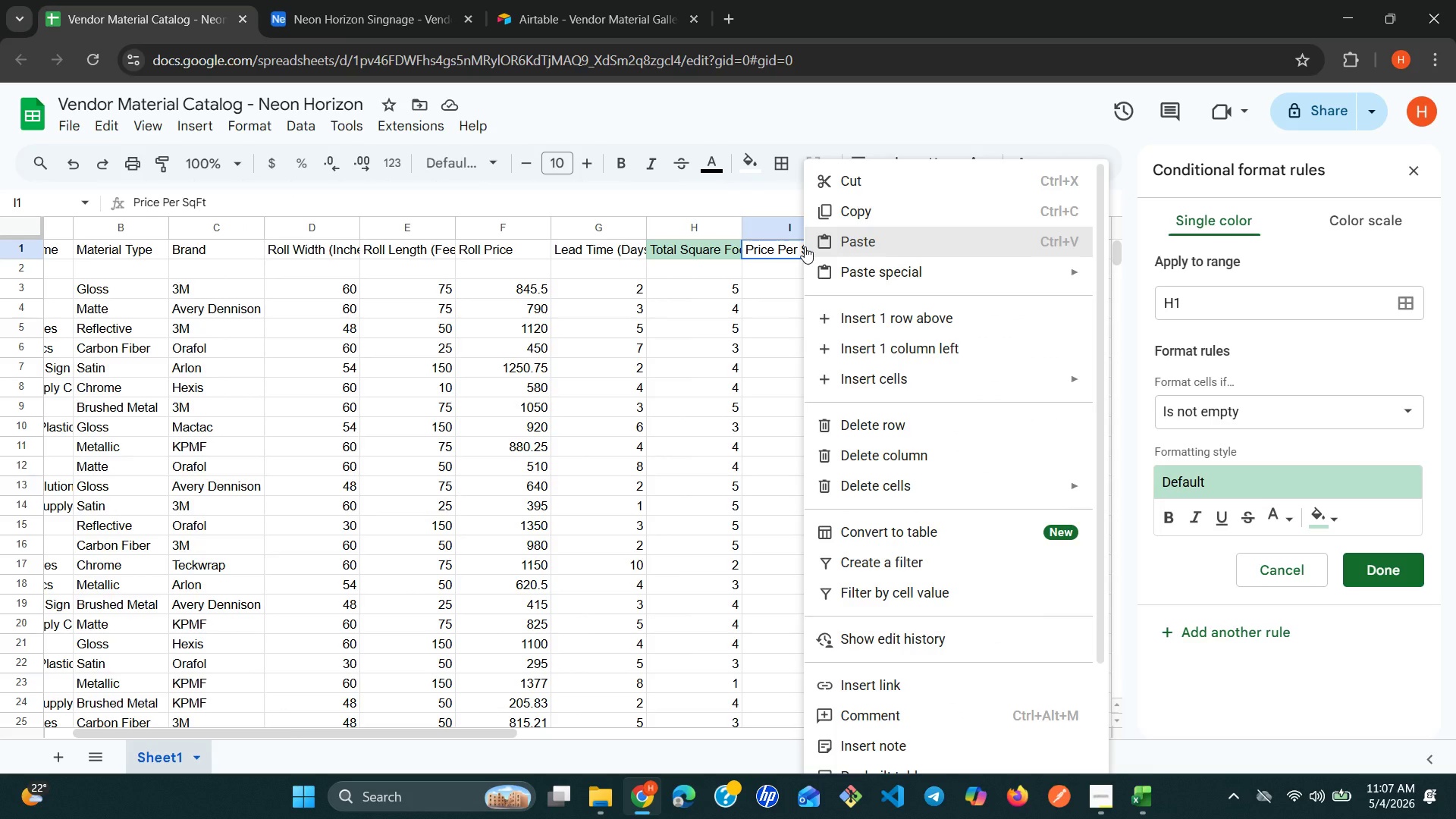 
left_click([805, 246])
 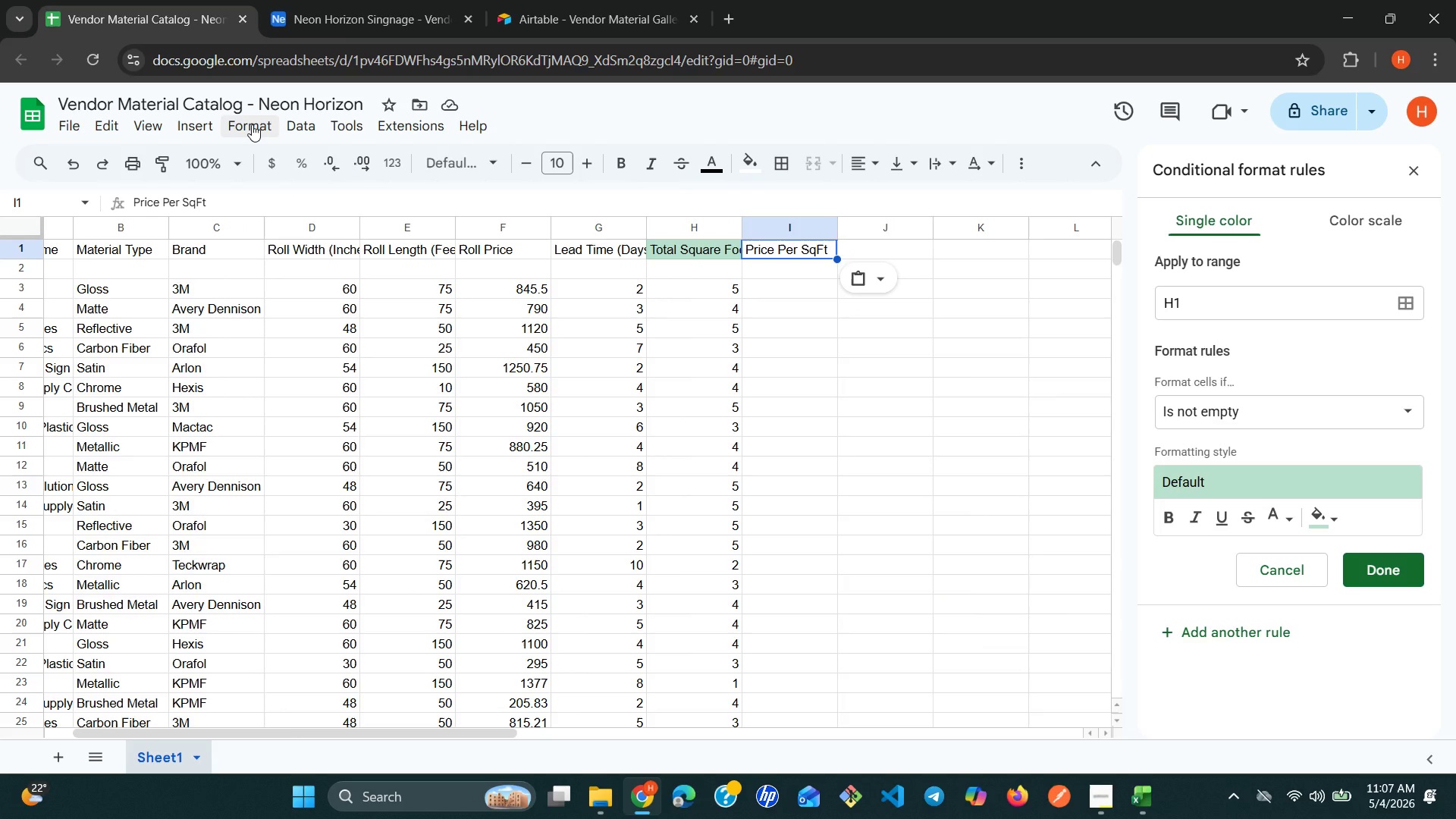 
left_click([252, 124])
 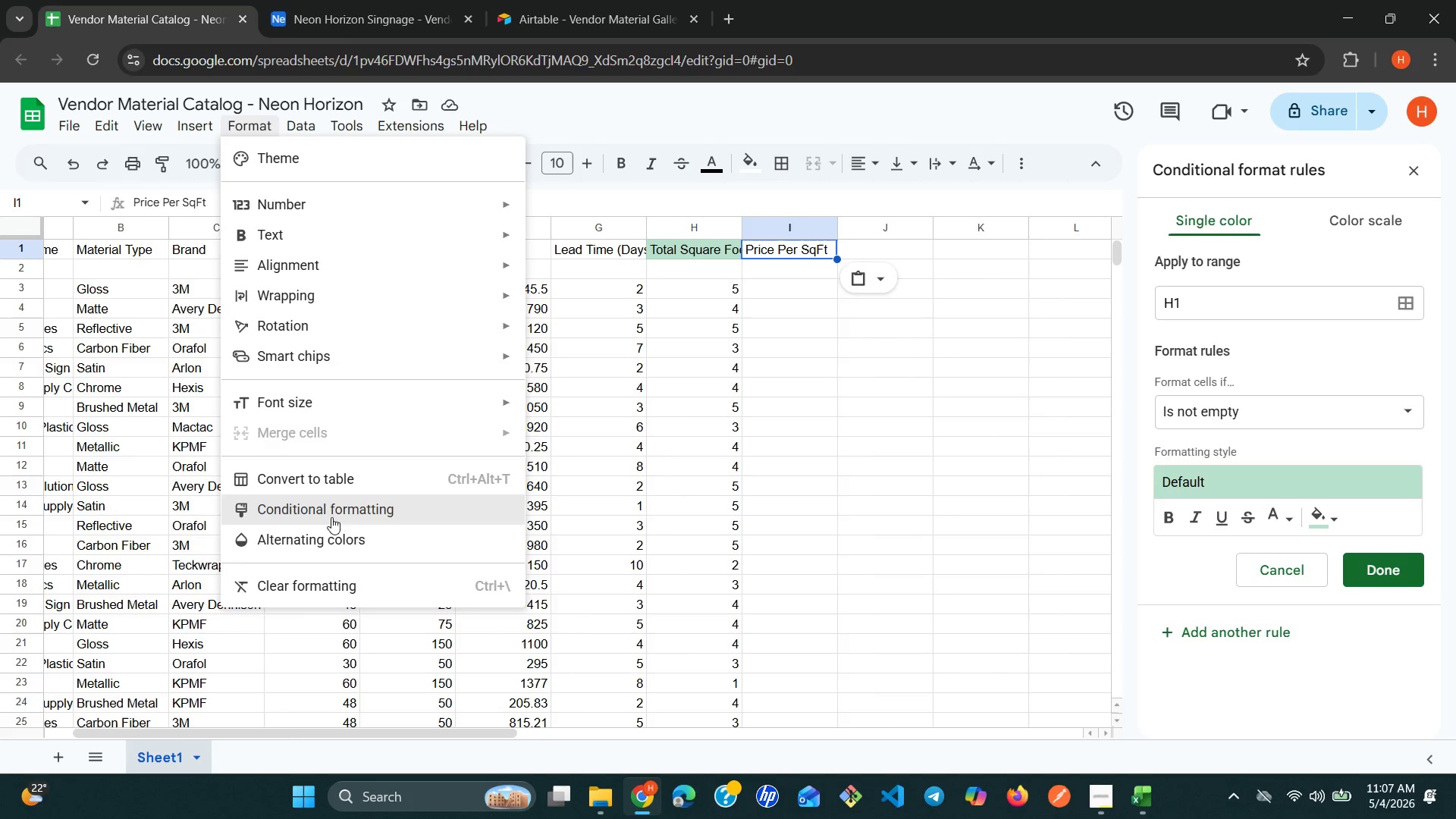 
wait(6.08)
 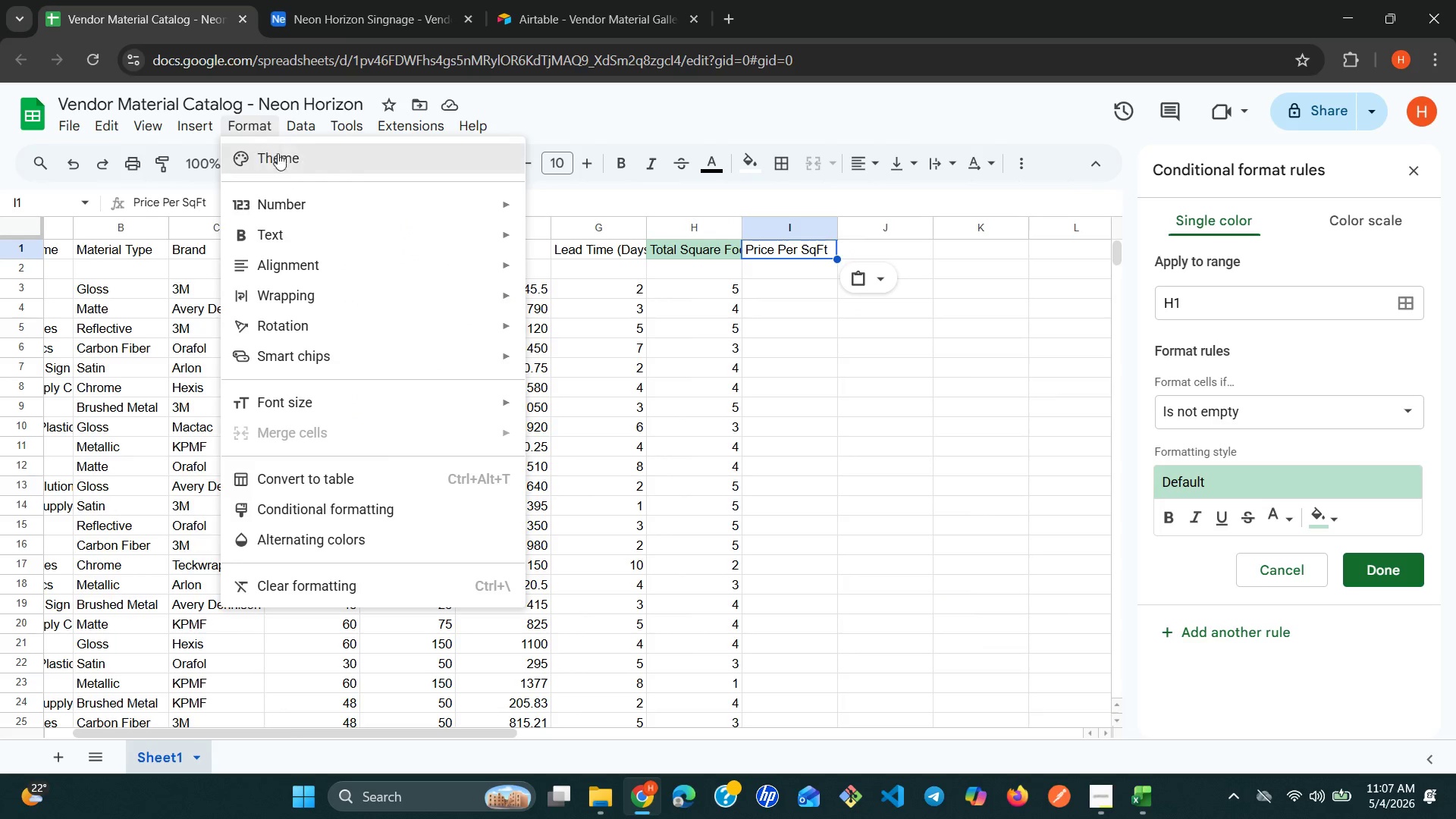 
left_click([1108, 800])